 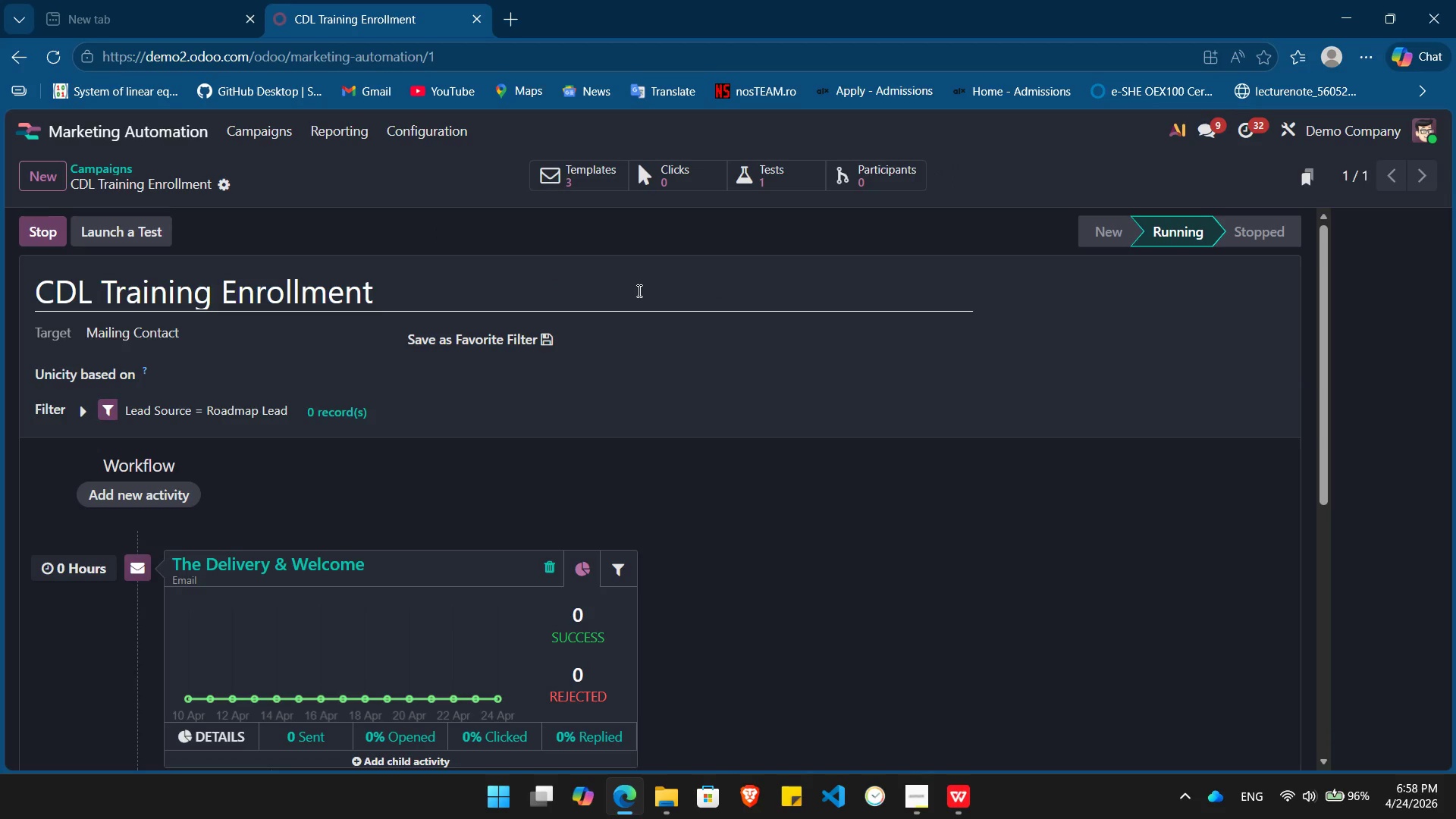 
left_click([583, 189])
 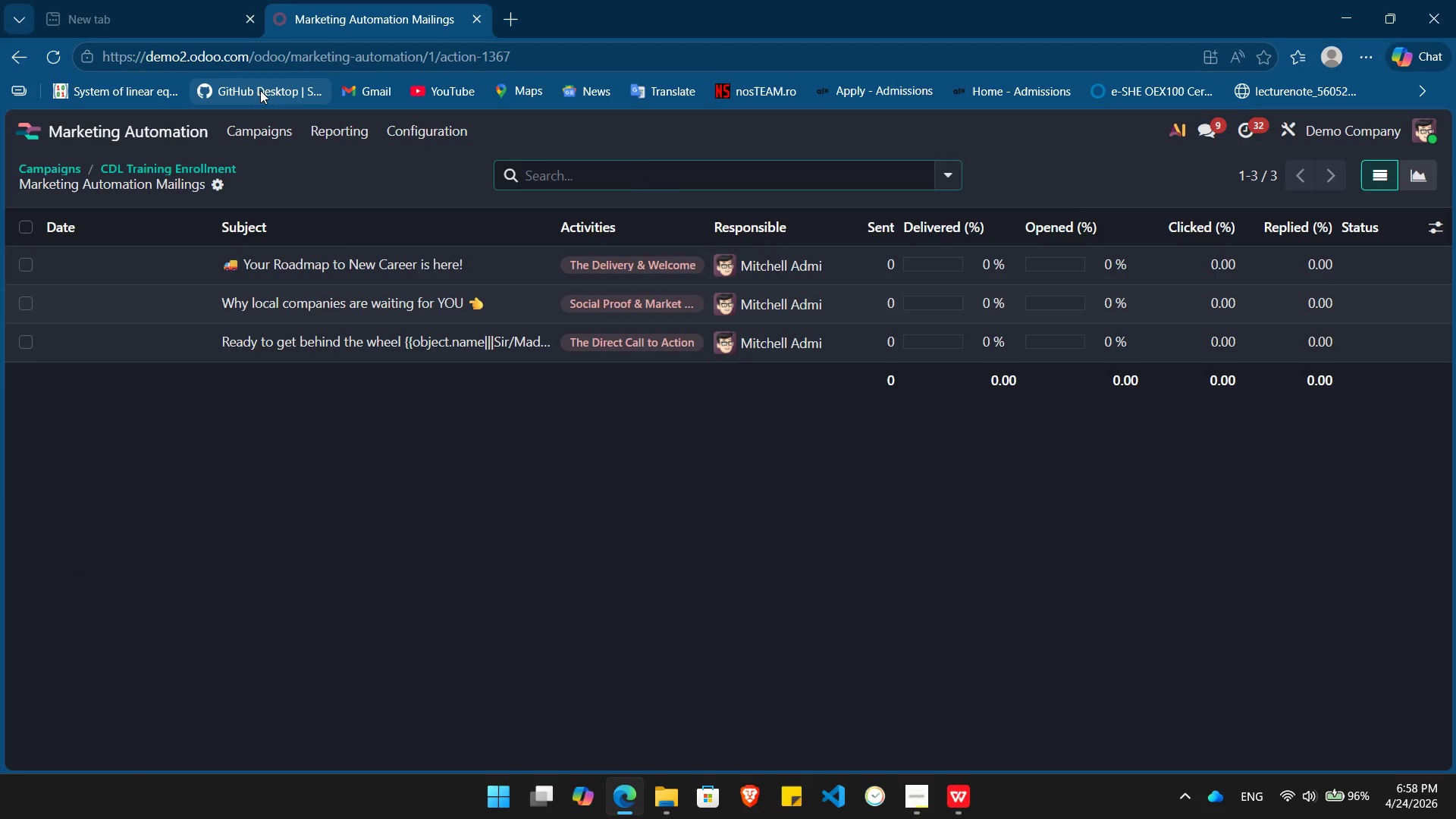 
left_click([266, 132])
 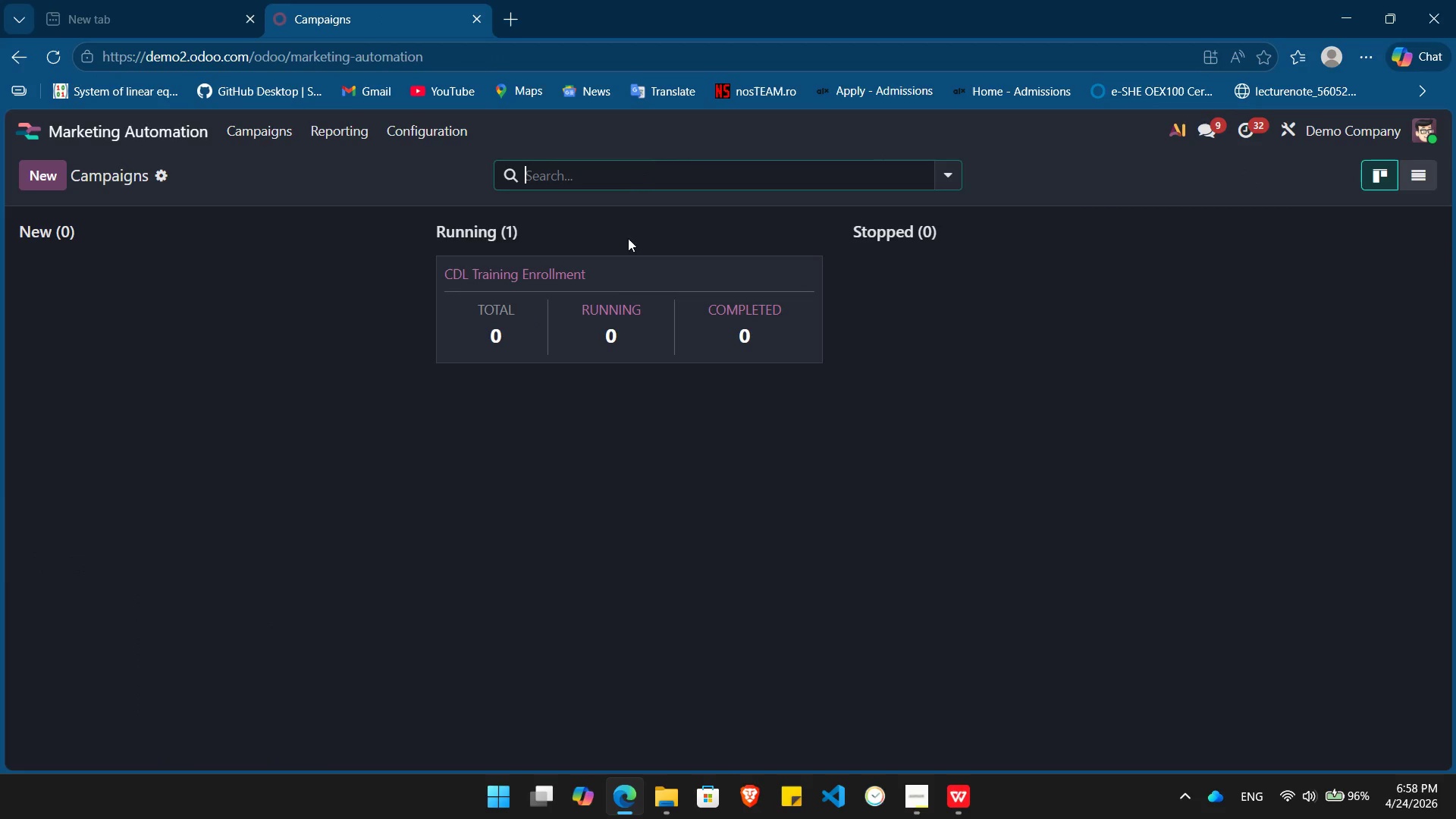 
left_click([605, 286])
 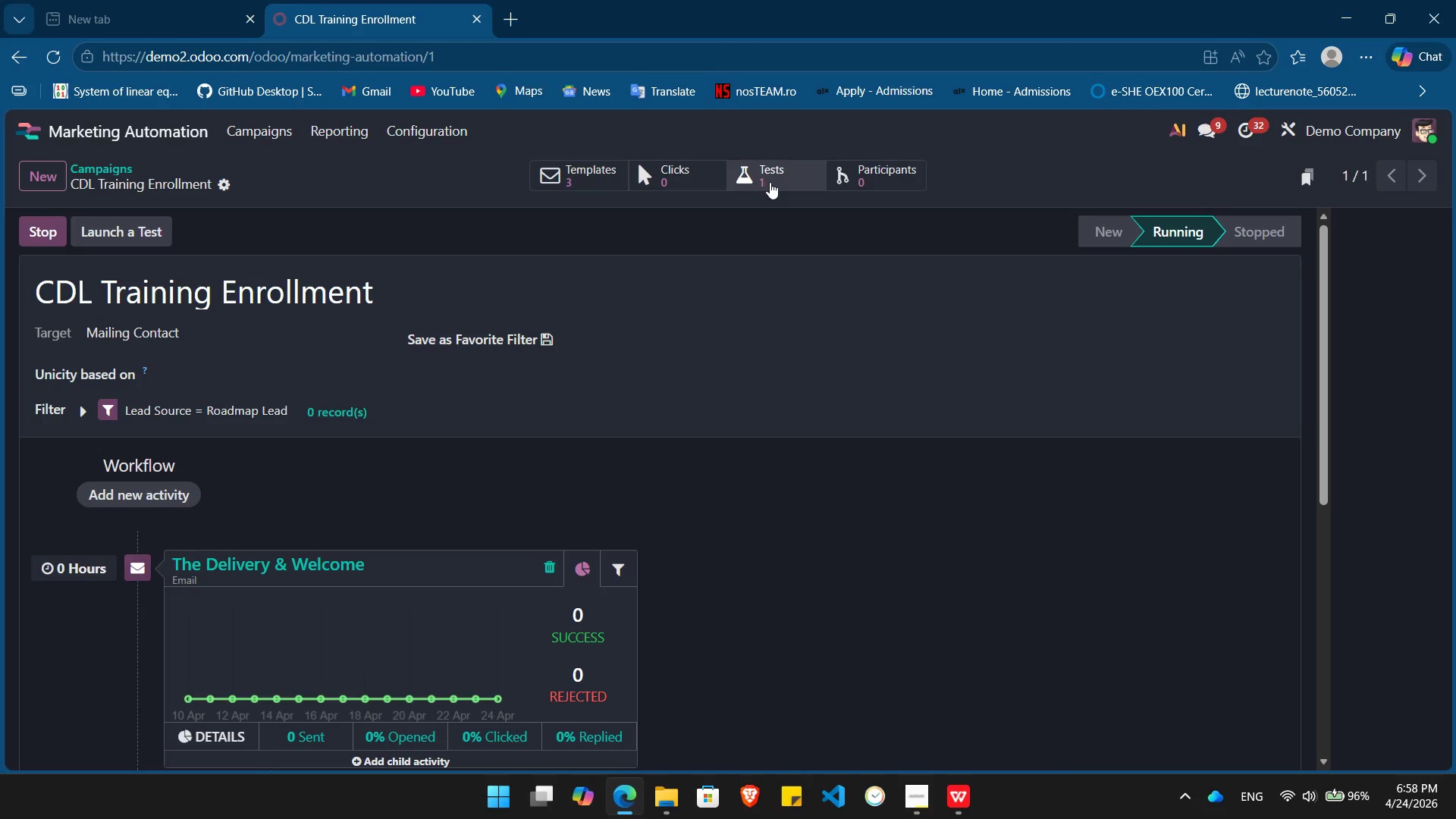 
left_click([770, 182])
 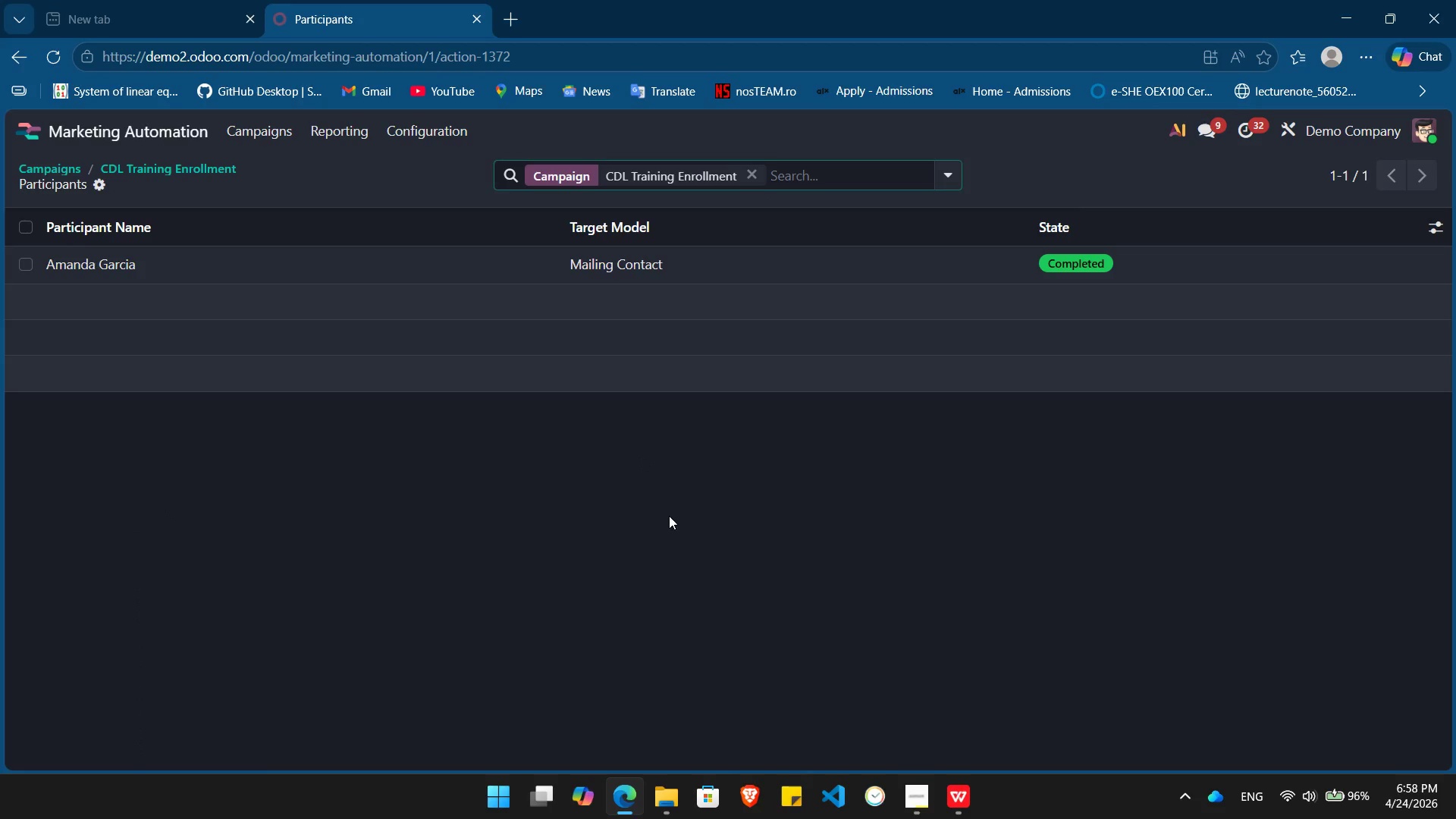 
wait(8.28)
 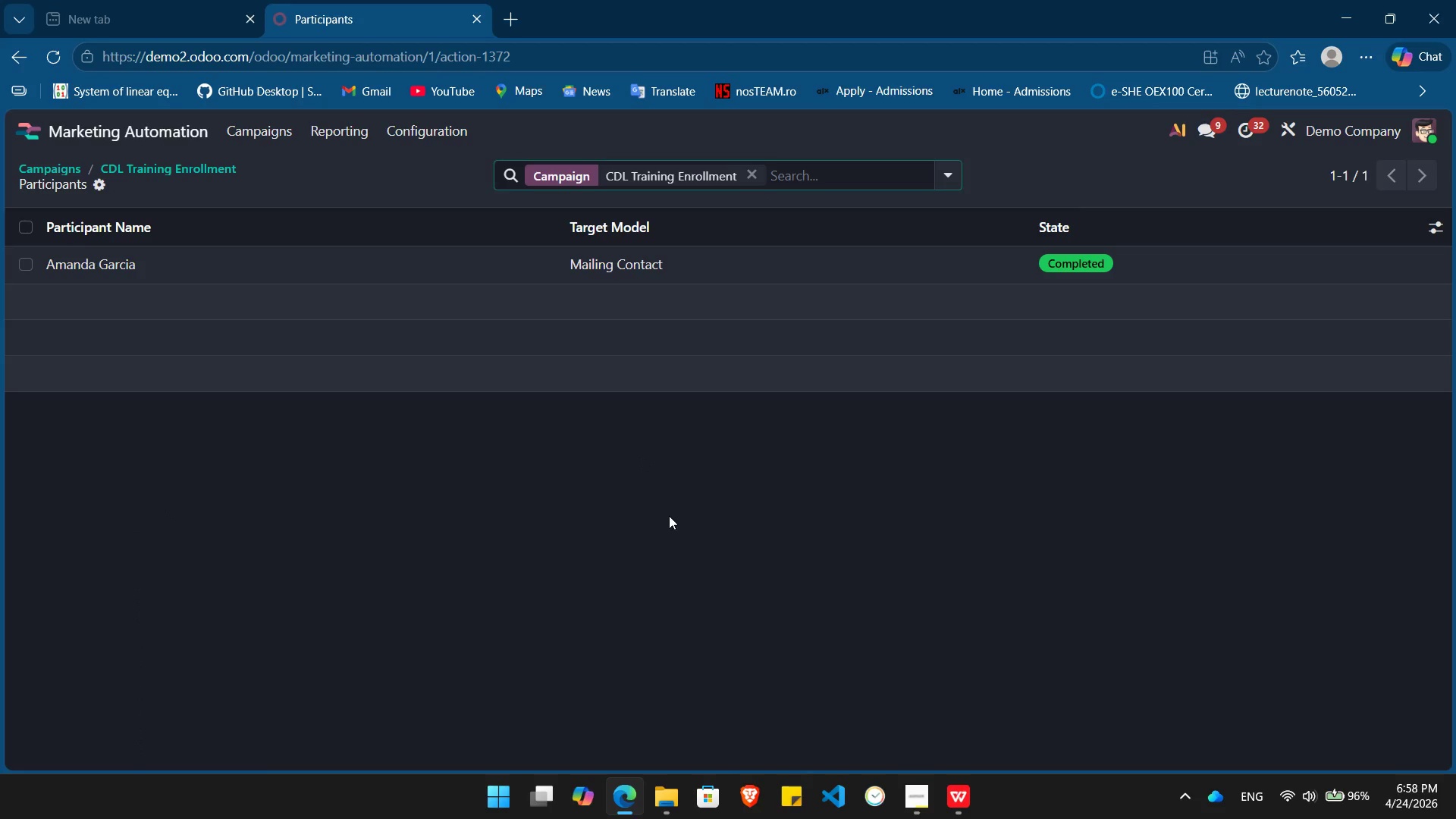 
key(PrintScreen)
 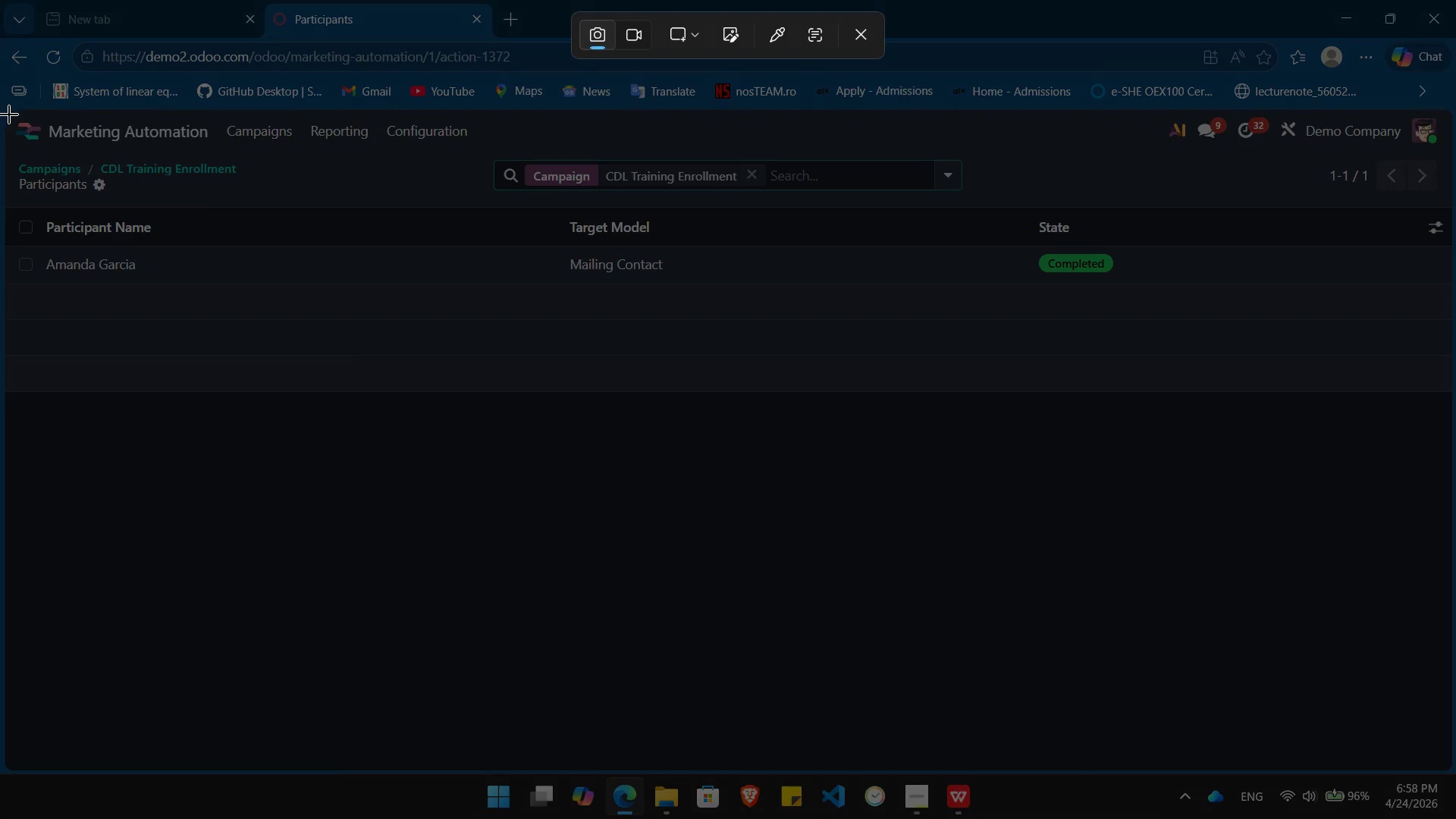 
left_click_drag(start_coordinate=[13, 118], to_coordinate=[1385, 303])
 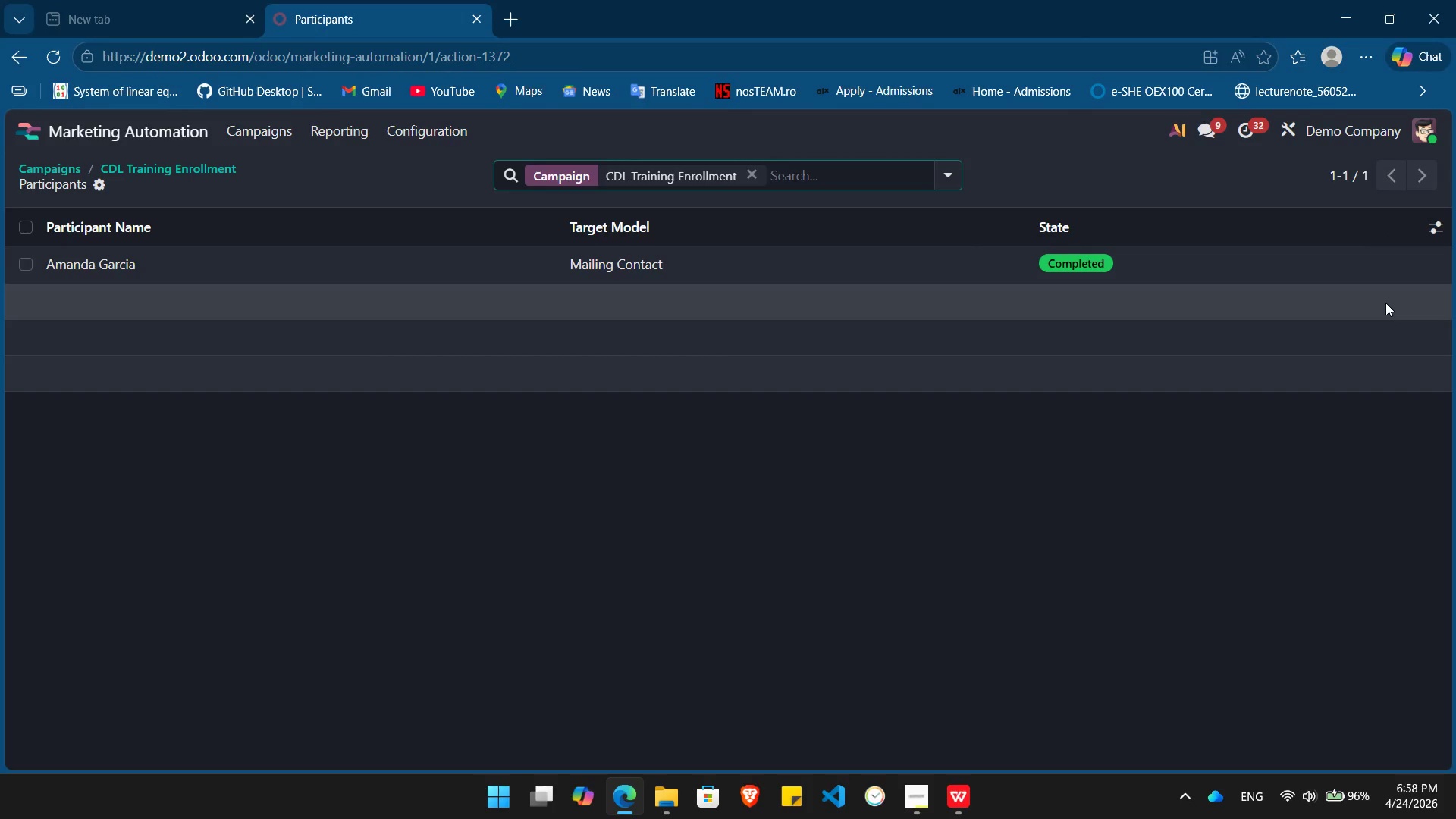 
mouse_move([1131, 418])
 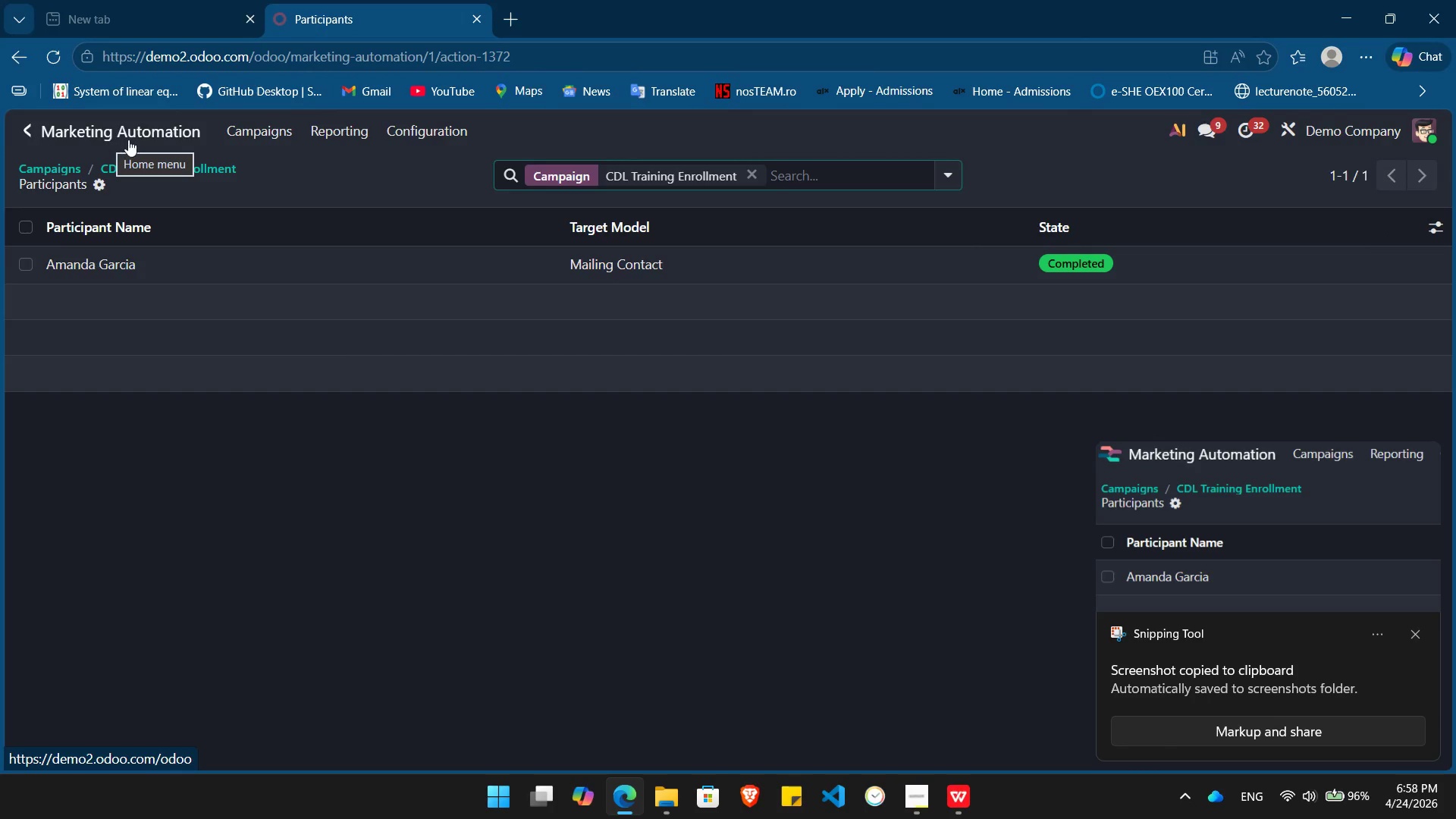 
left_click([132, 140])
 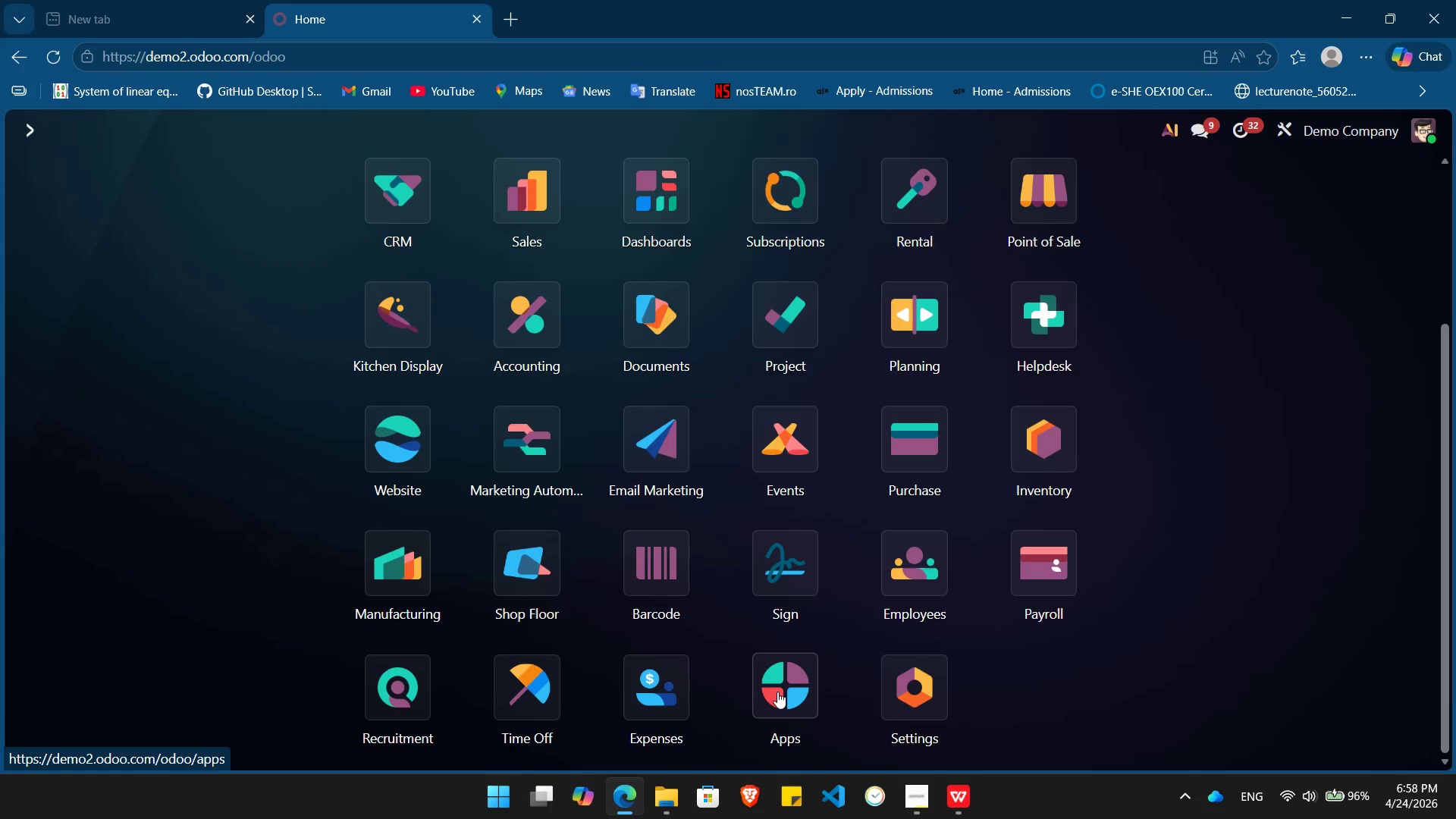 
wait(13.28)
 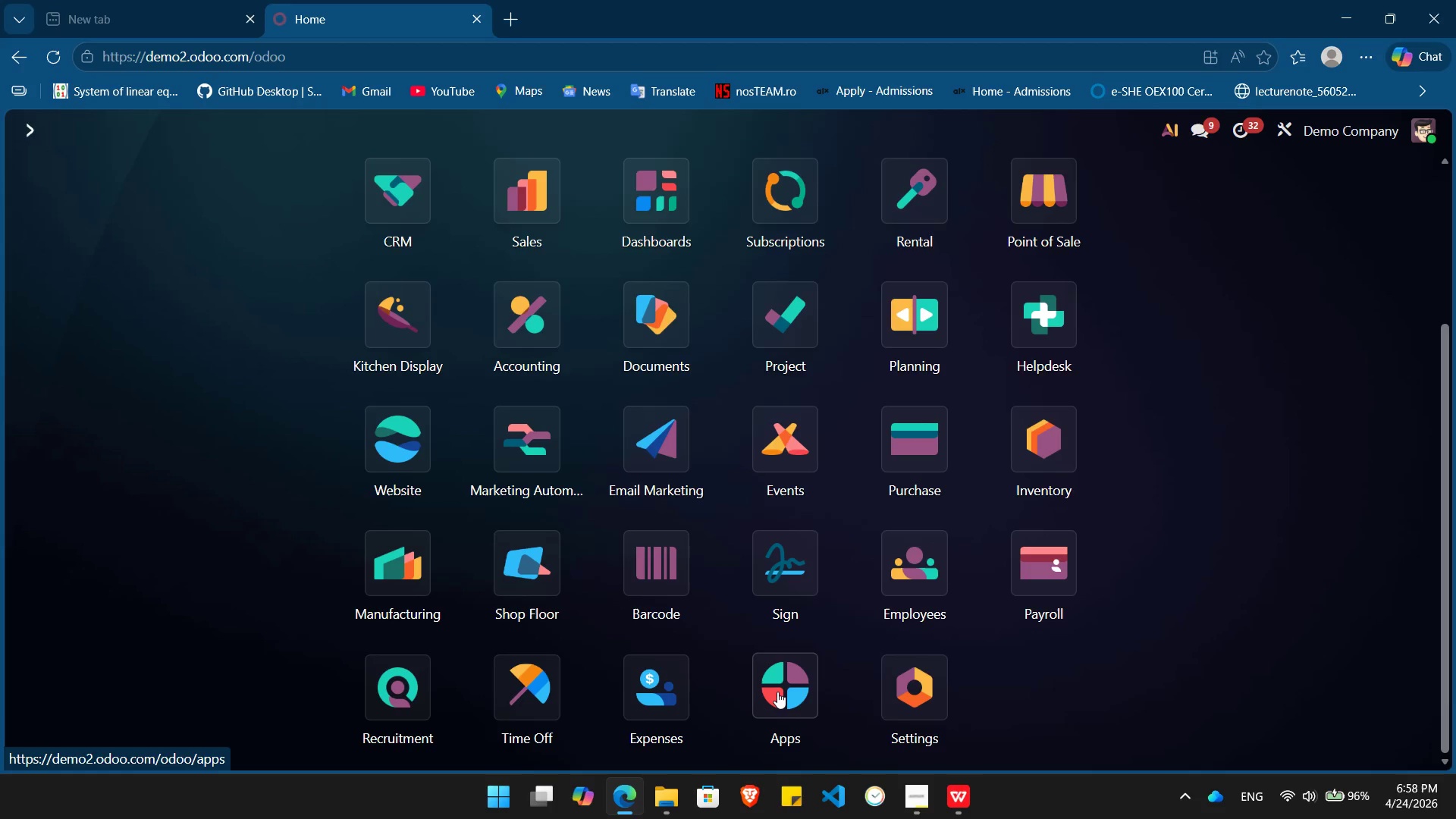 
left_click([639, 322])
 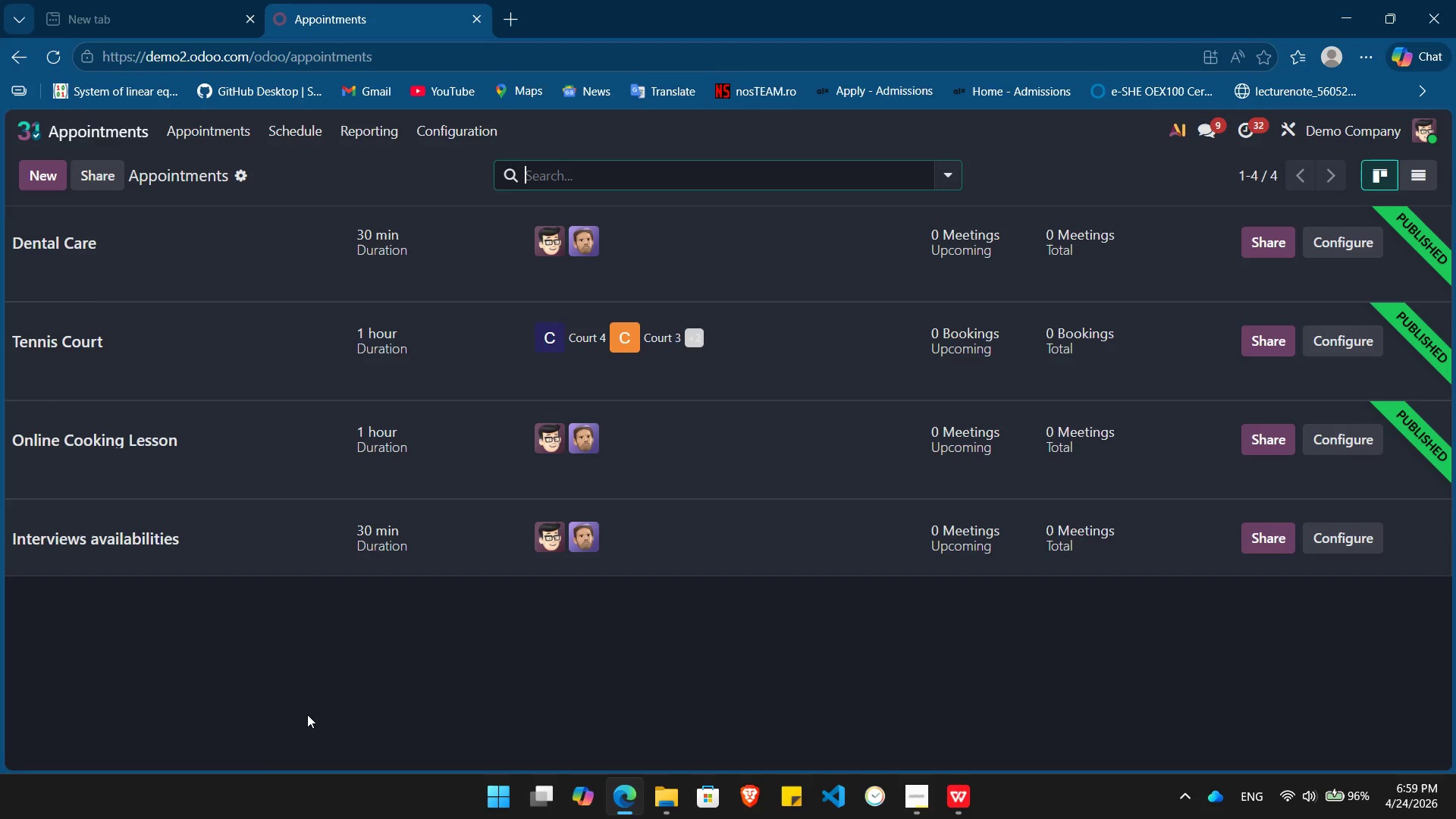 
wait(35.42)
 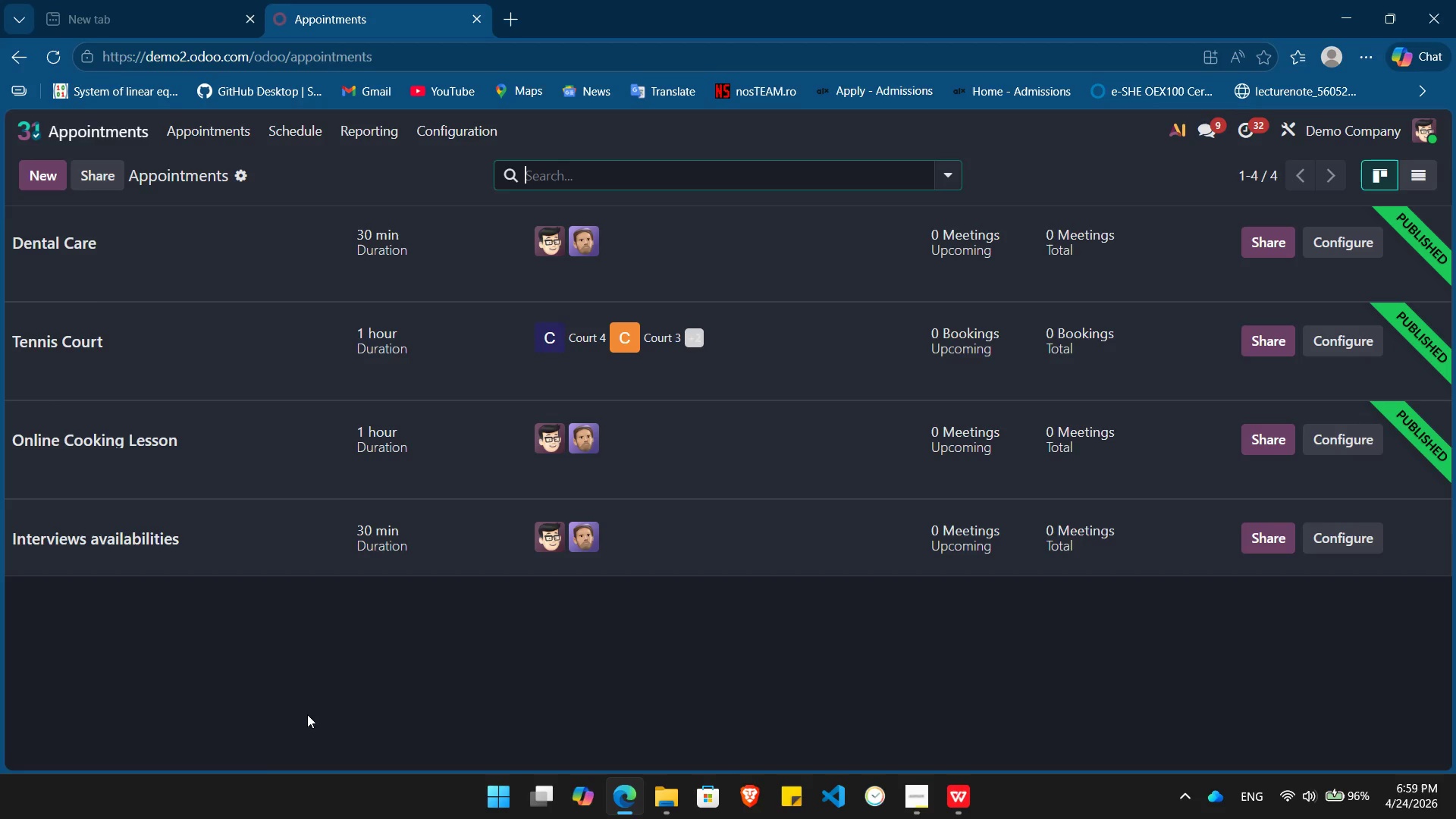 
left_click([96, 130])
 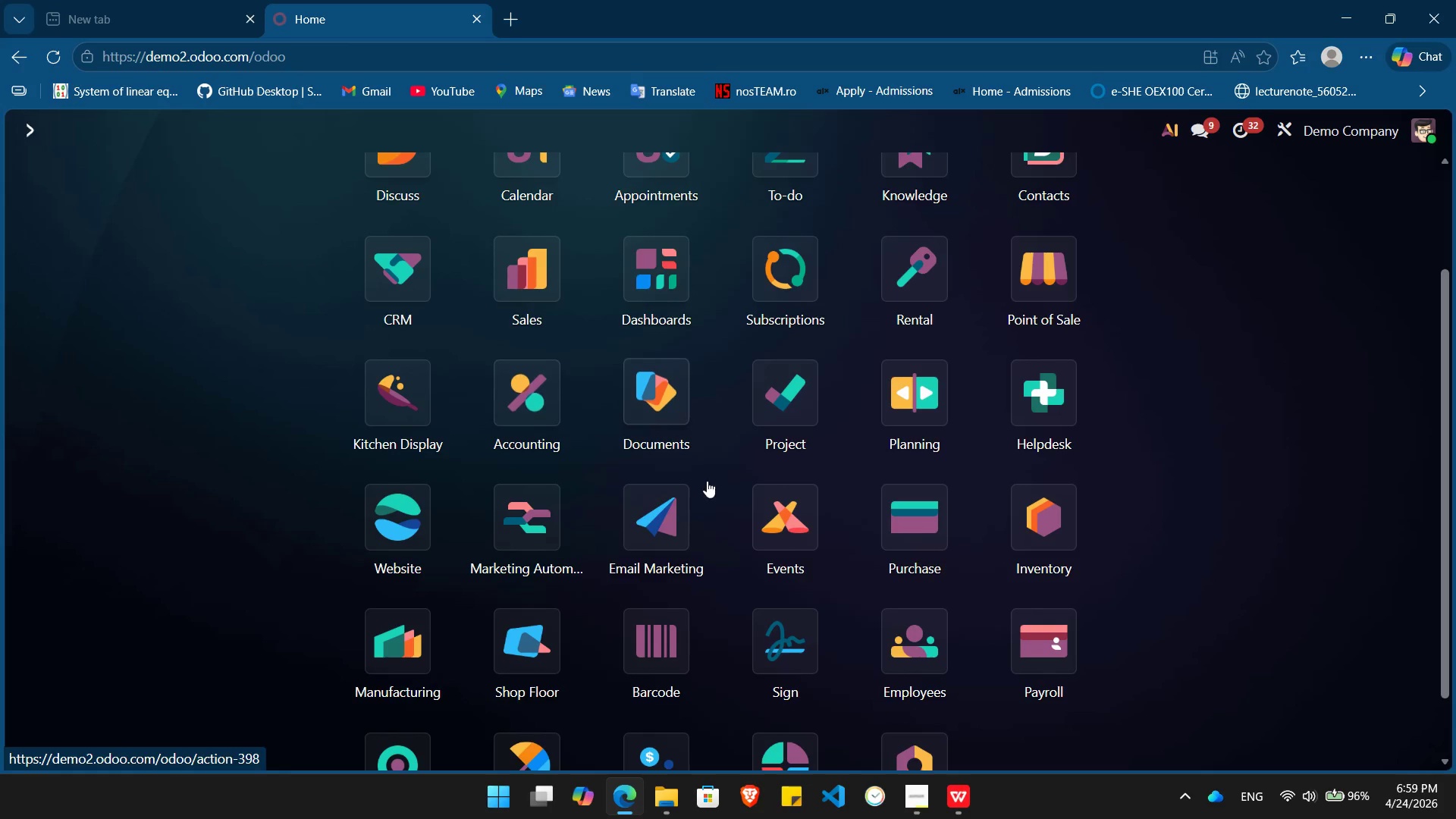 
left_click([547, 544])
 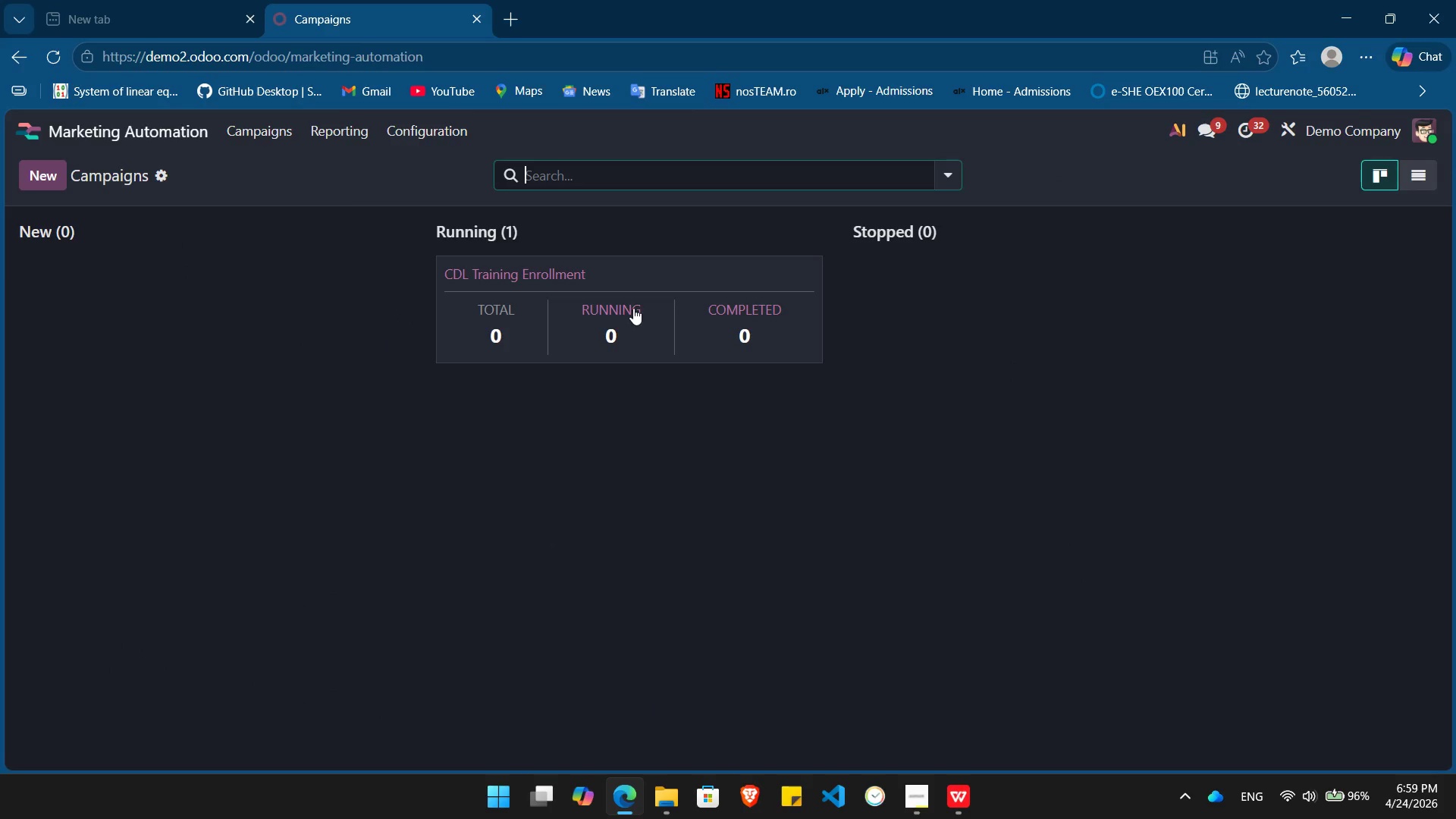 
left_click([633, 308])
 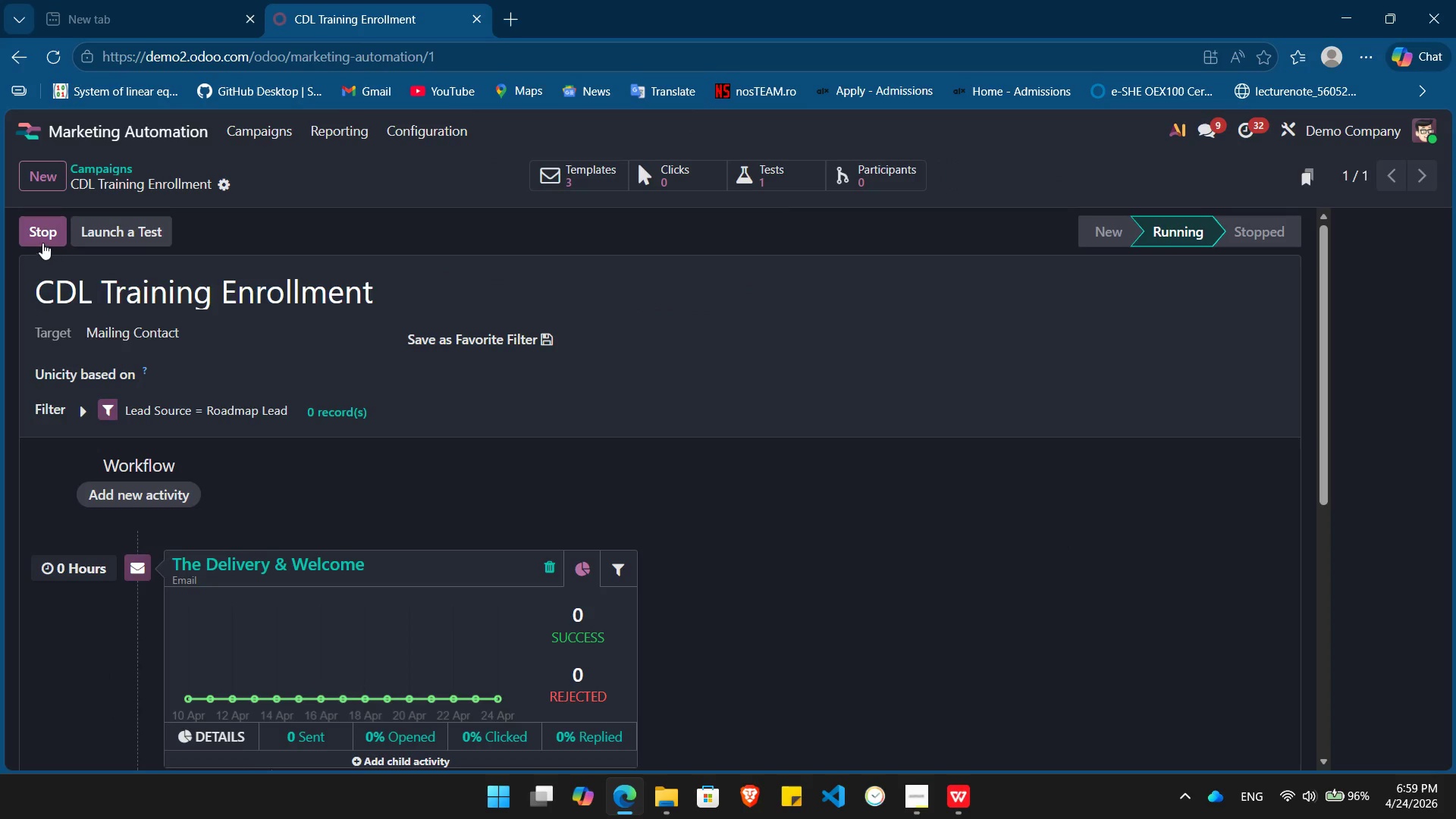 
left_click([39, 240])
 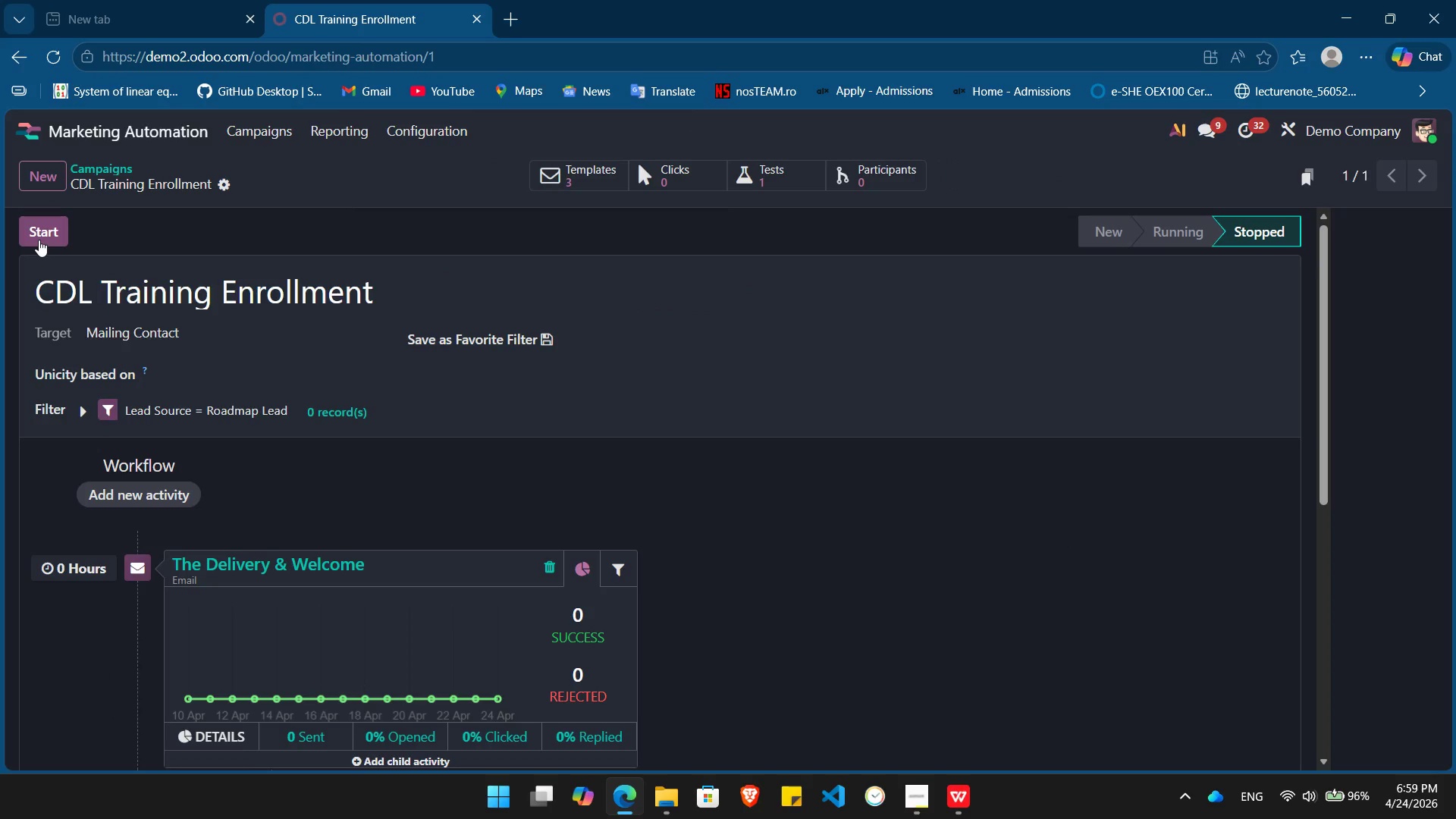 
left_click([39, 240])
 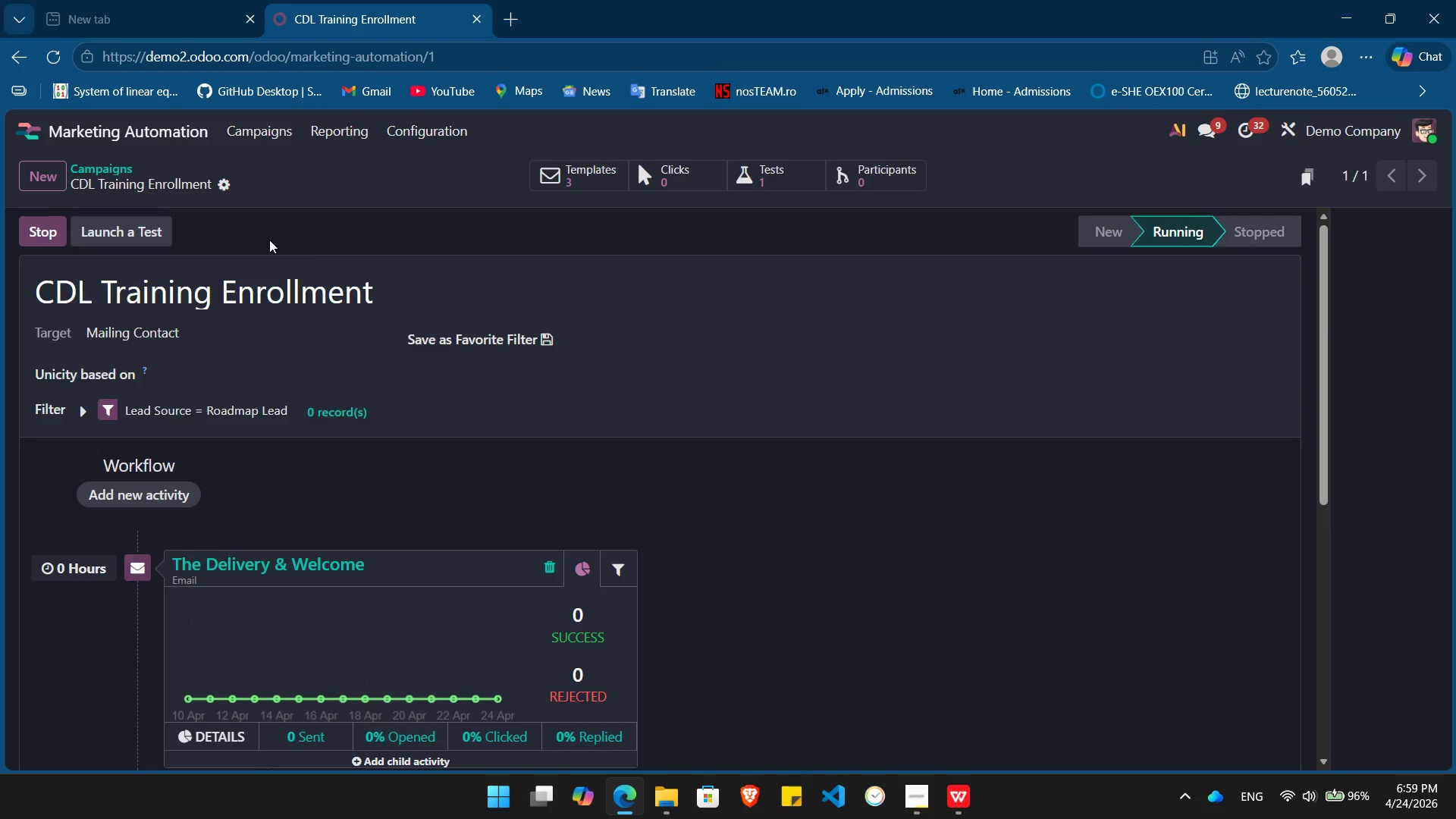 
key(PrintScreen)
 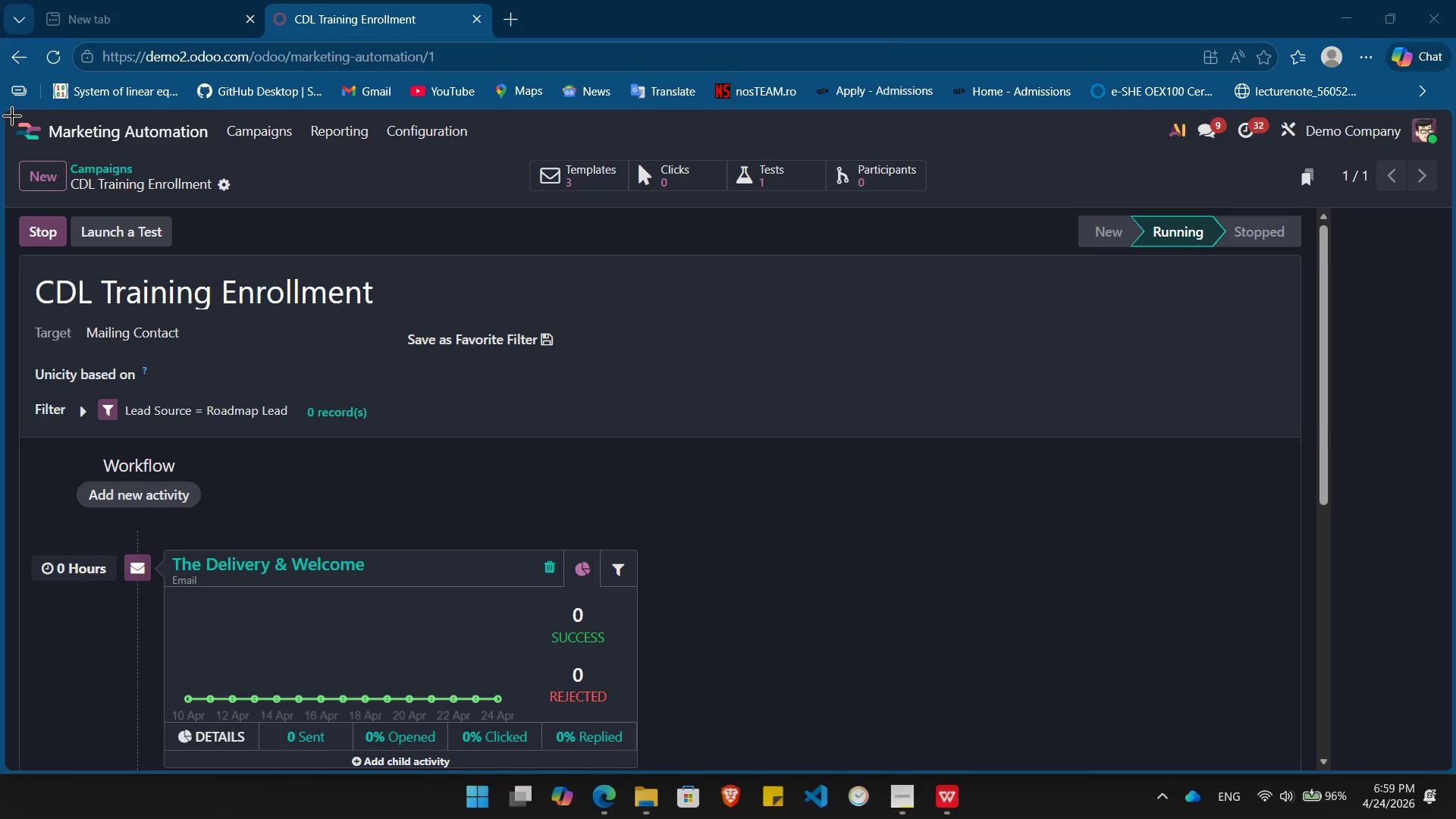 
left_click_drag(start_coordinate=[12, 118], to_coordinate=[1327, 767])
 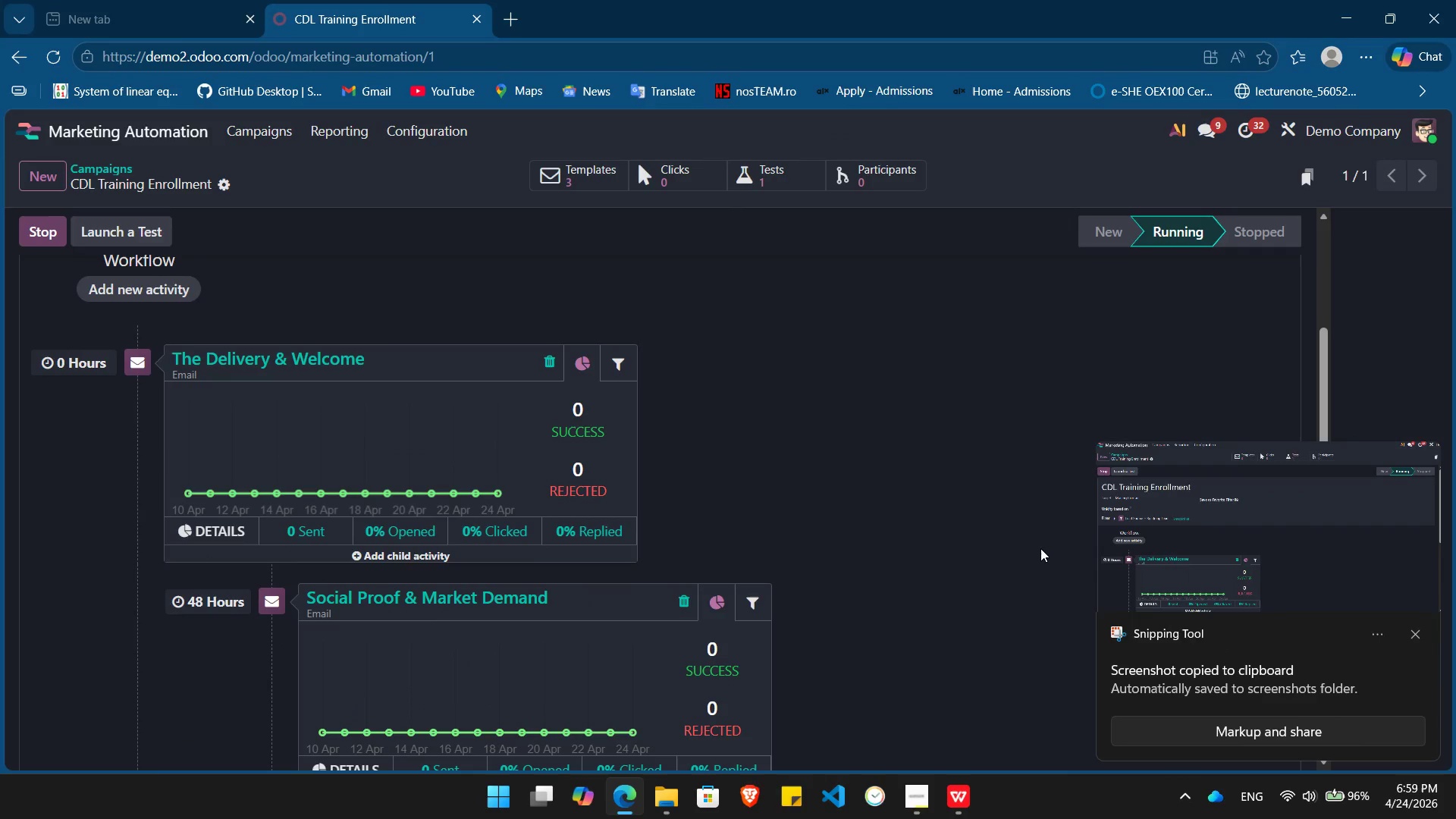 
mouse_move([858, 573])
 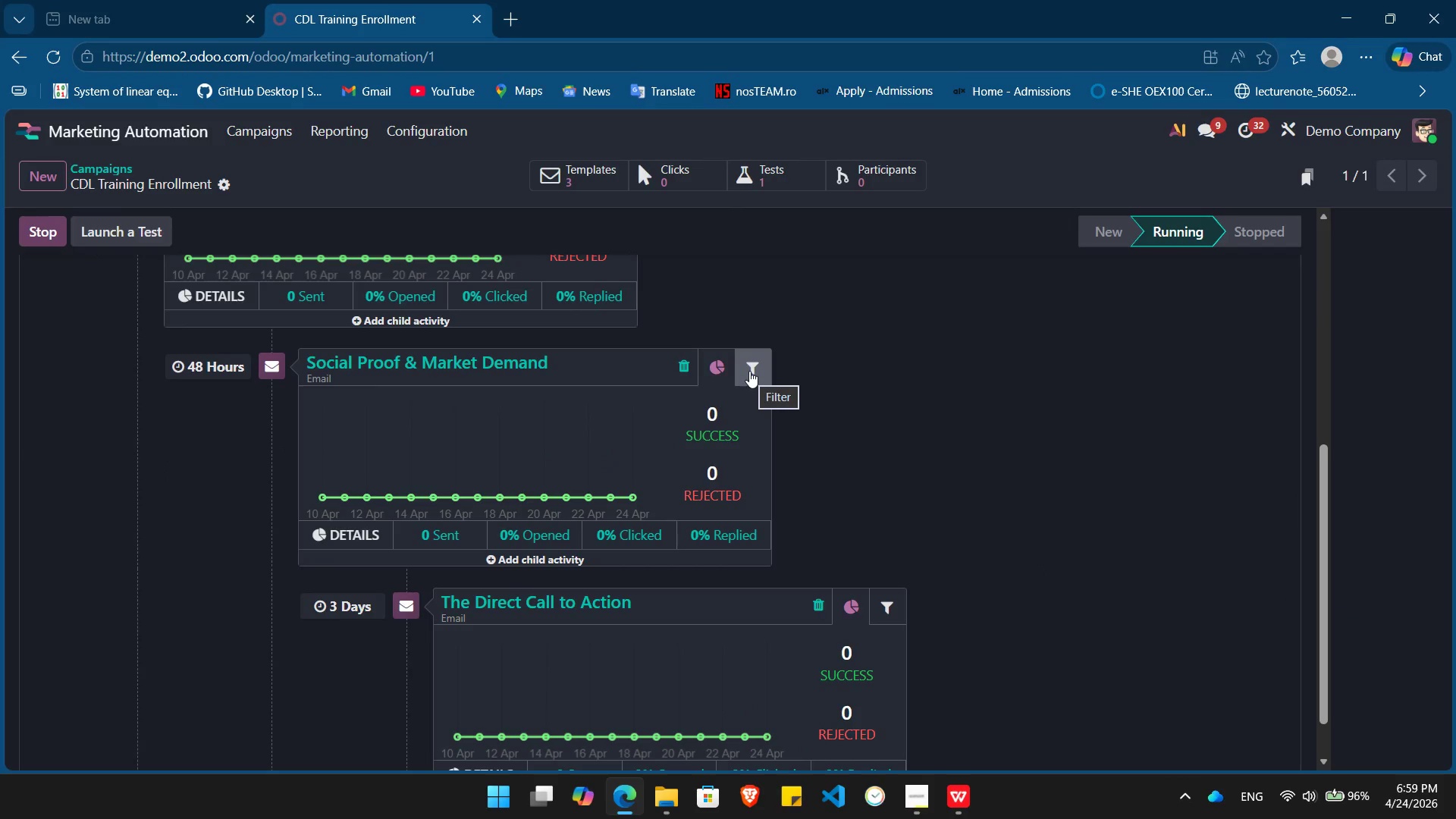 
left_click([749, 371])
 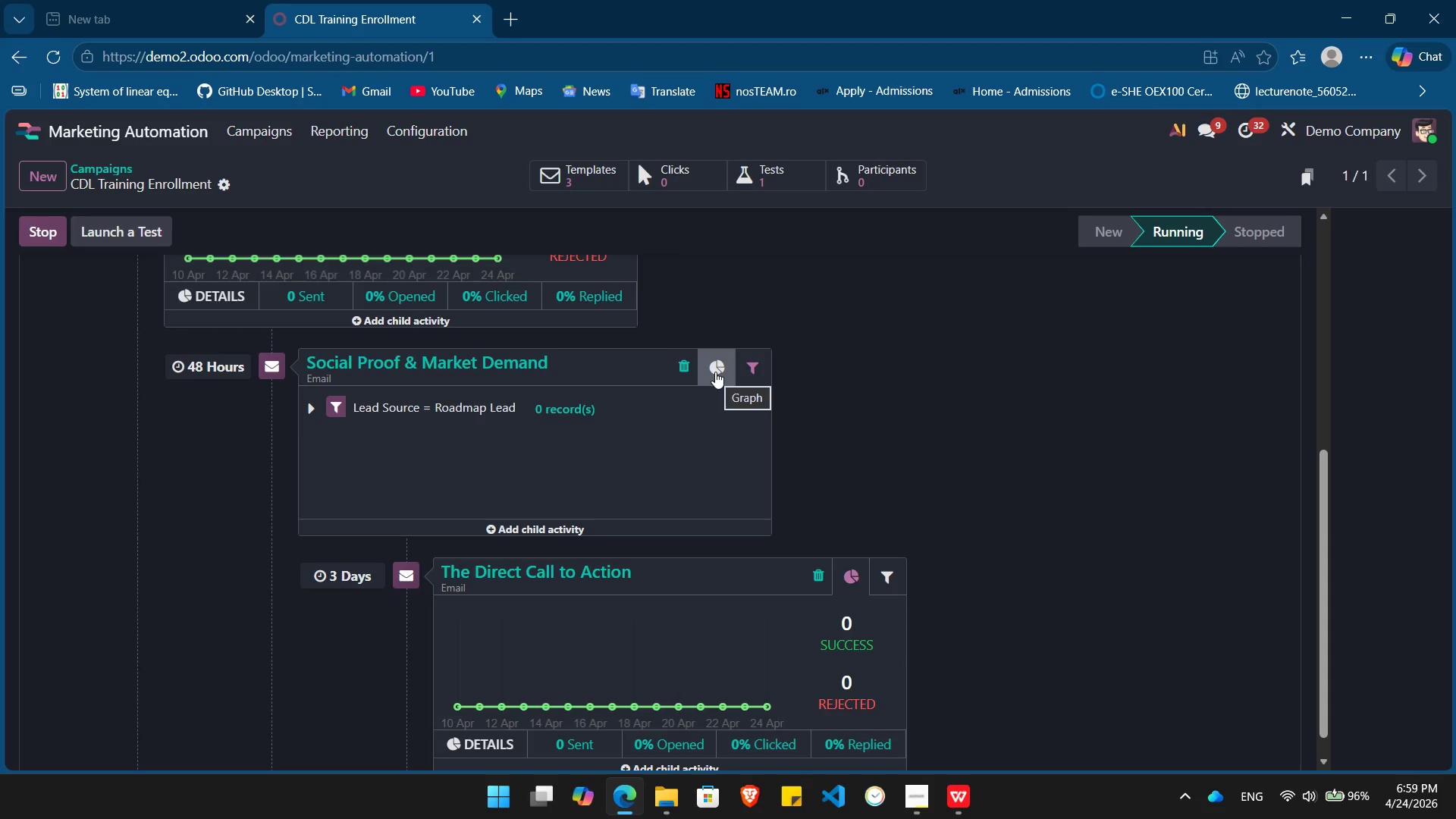 
wait(5.39)
 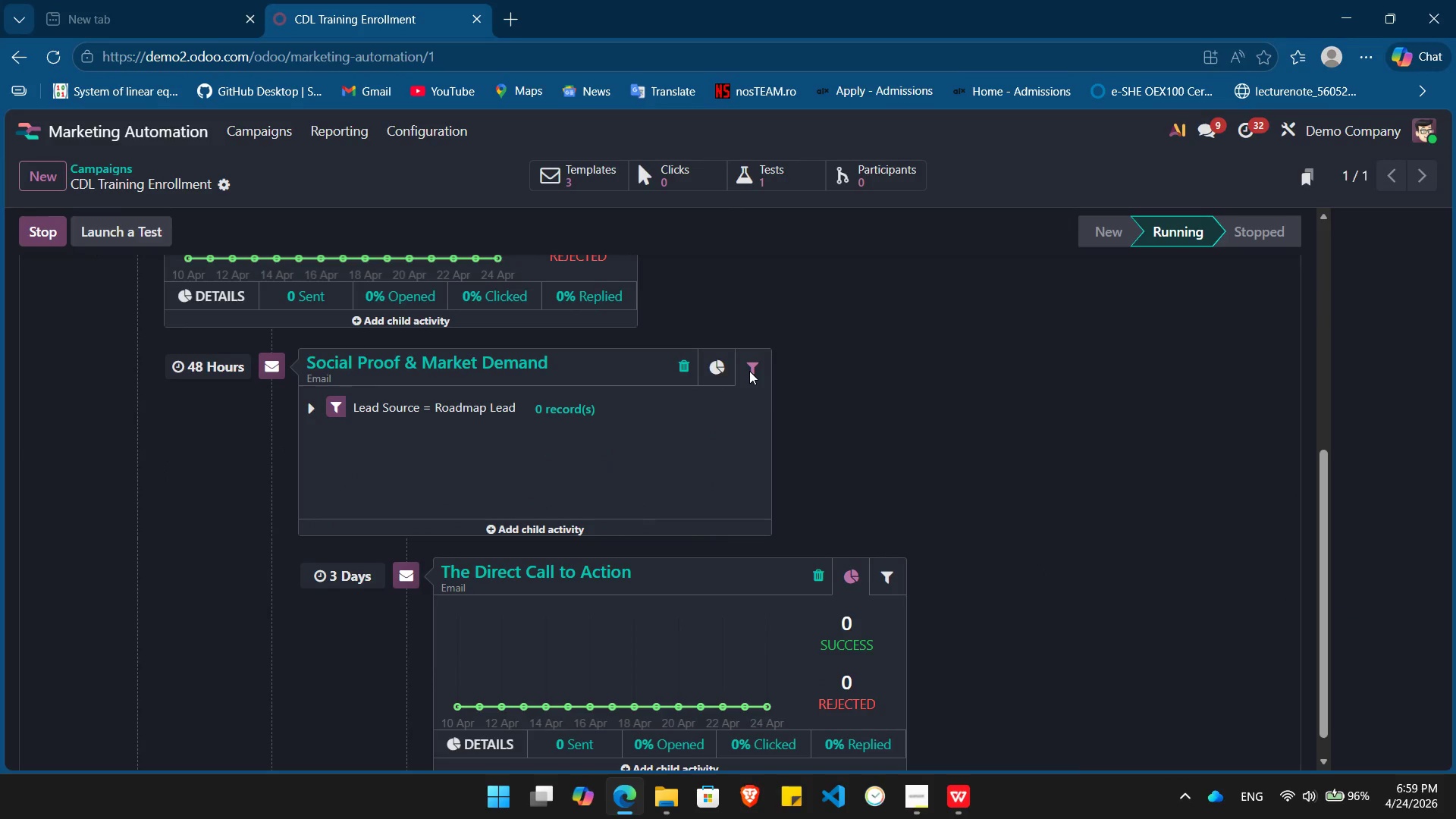 
left_click([715, 372])
 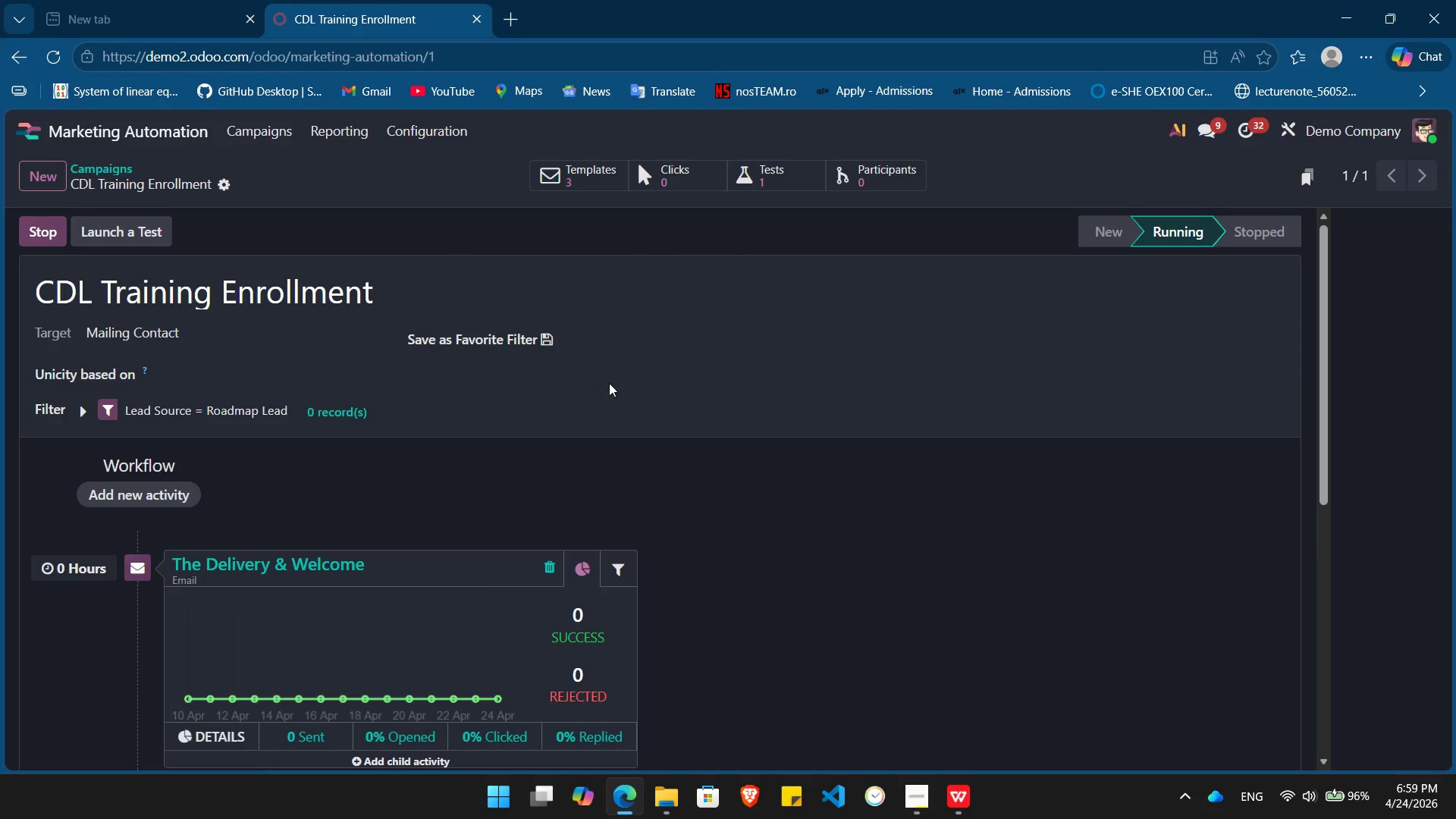 
mouse_move([312, 424])
 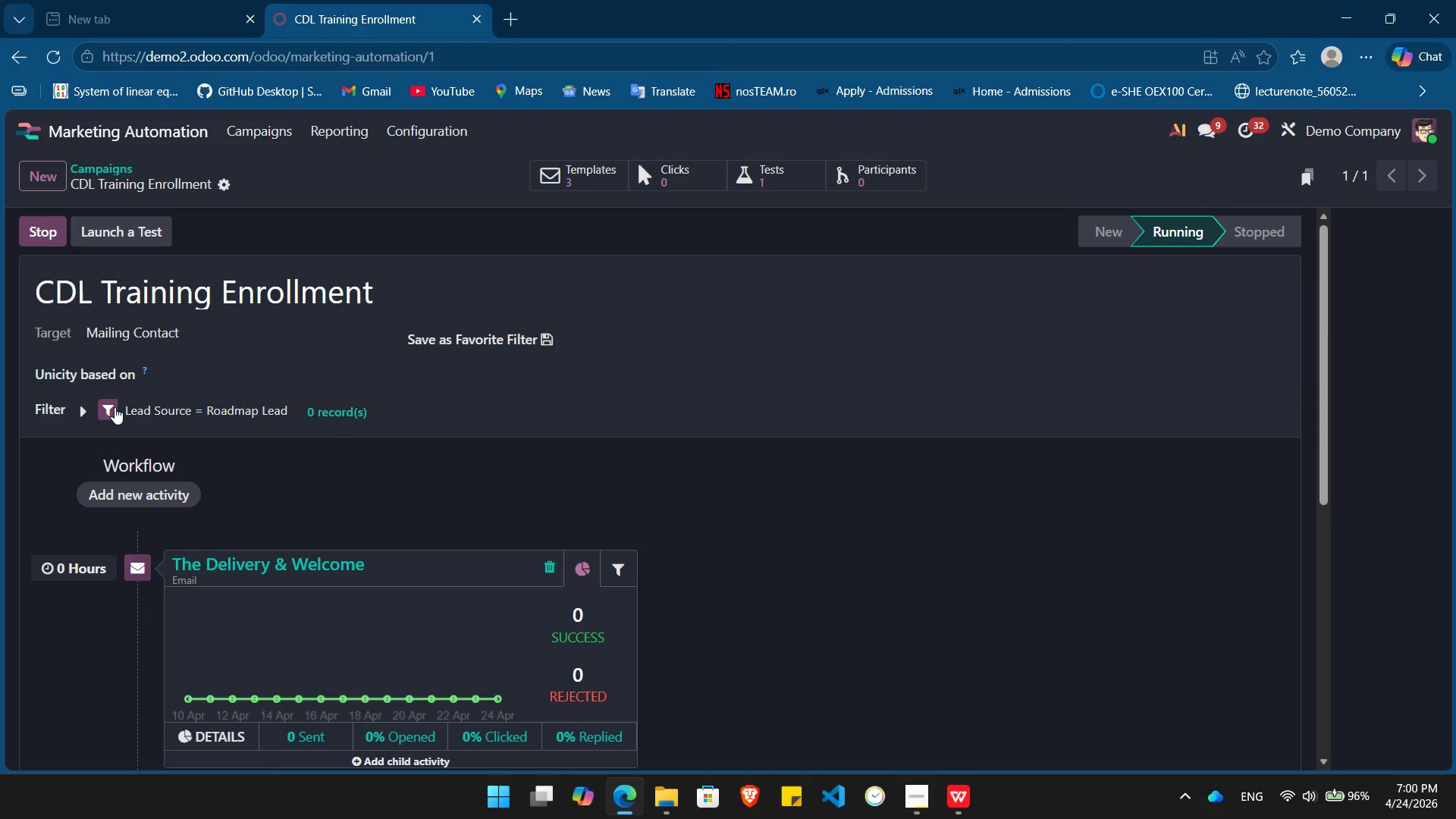 
left_click([110, 411])
 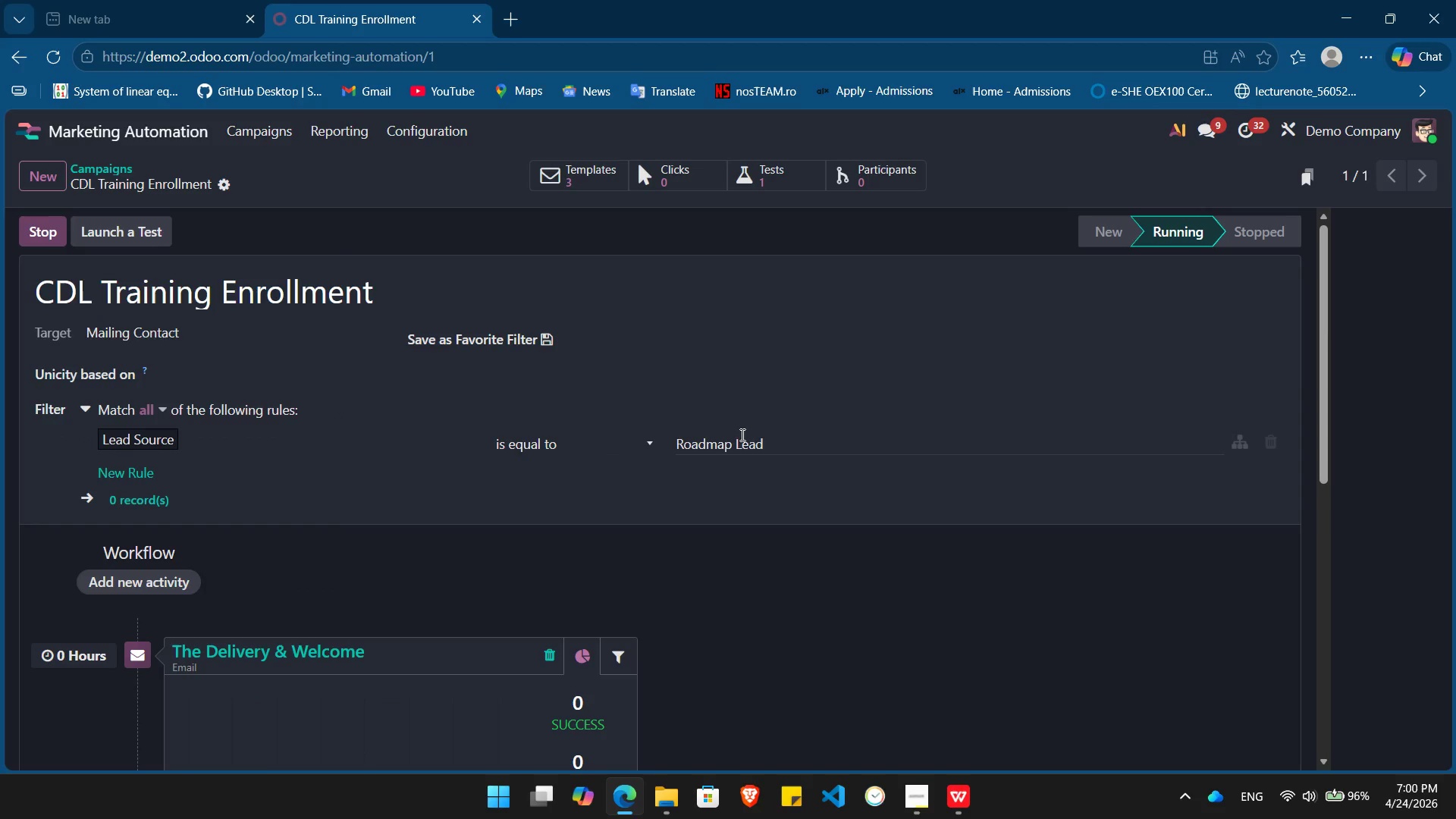 
left_click([773, 444])
 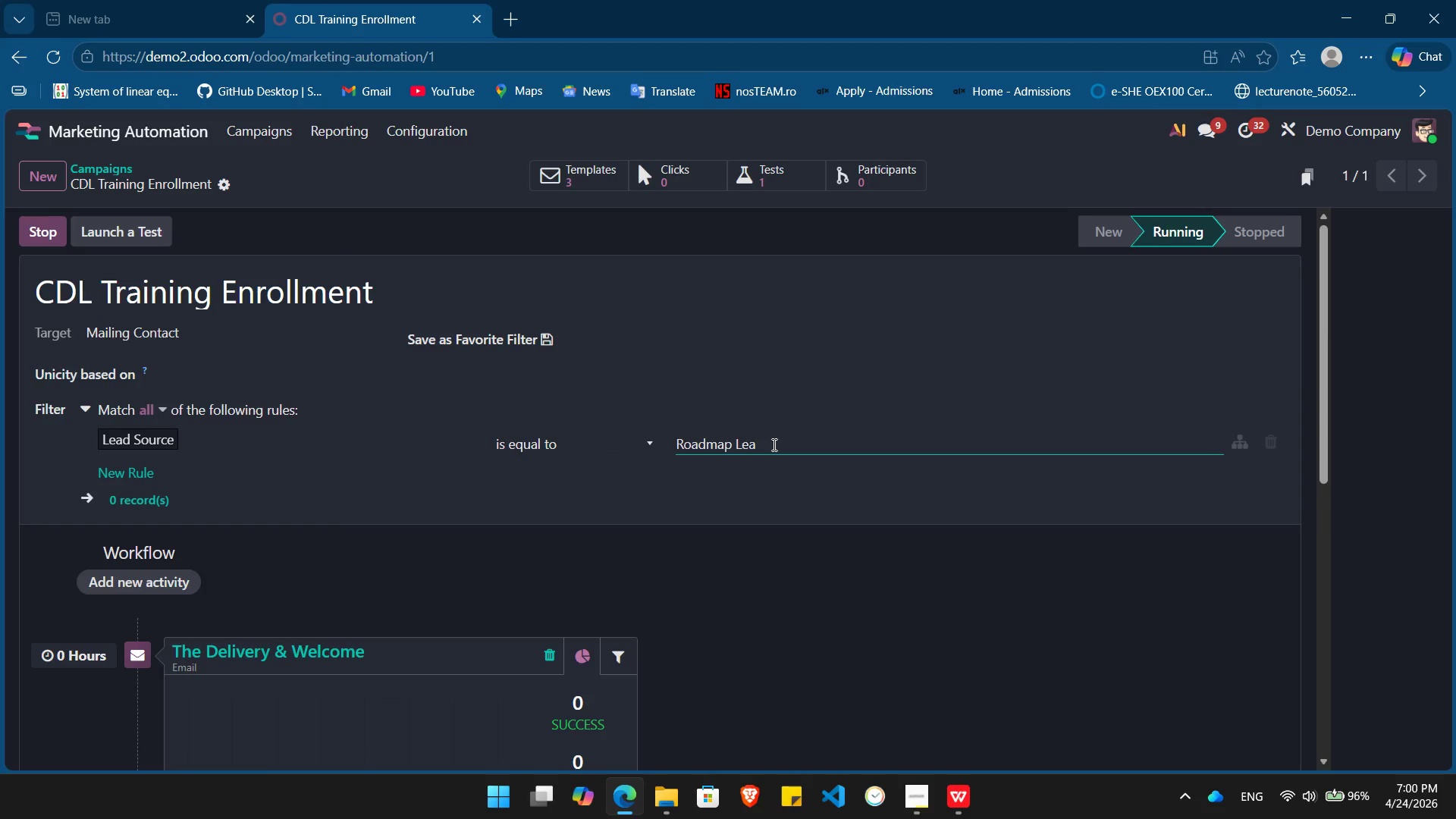 
key(Backspace)
 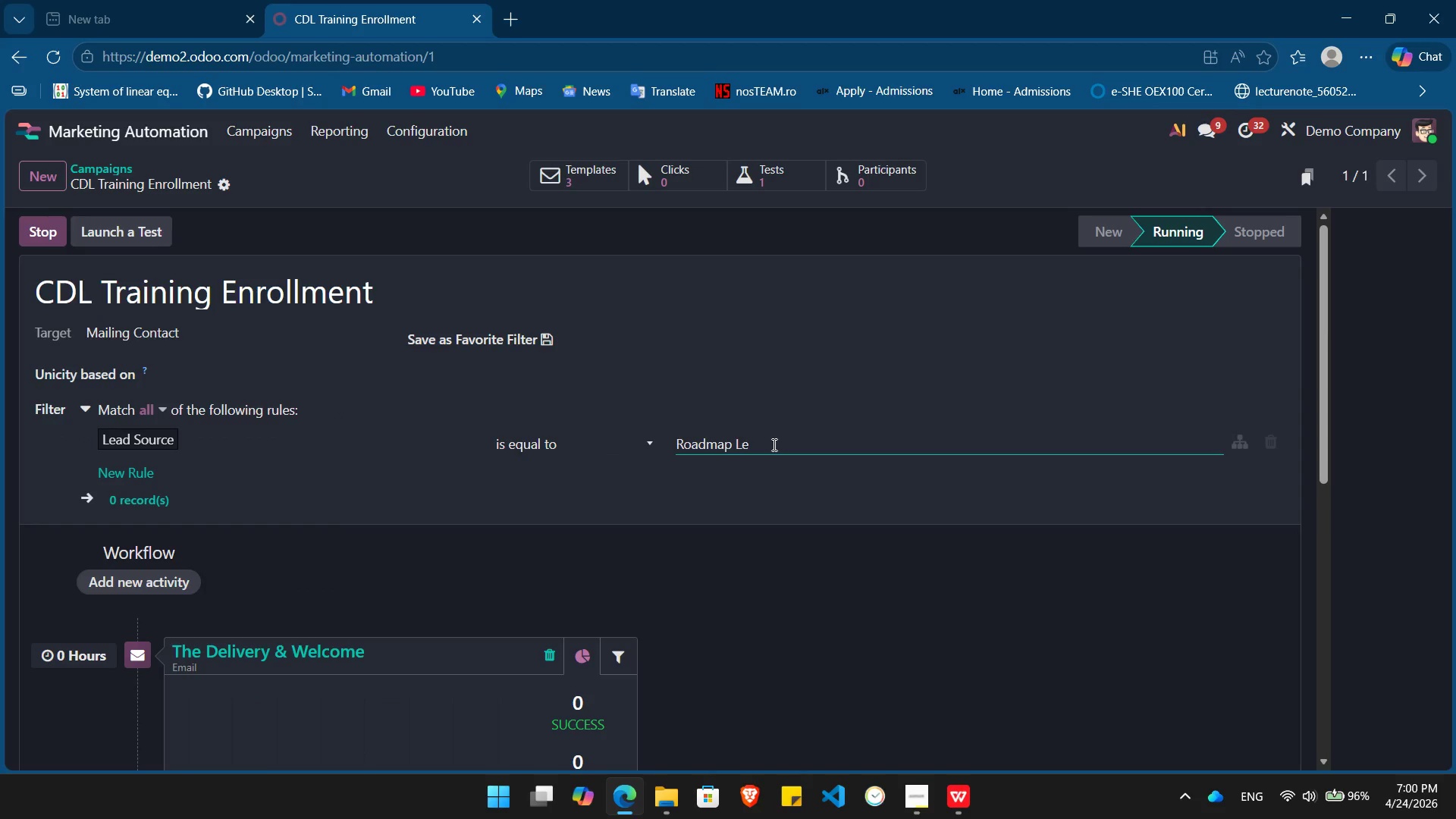 
key(Backspace)
 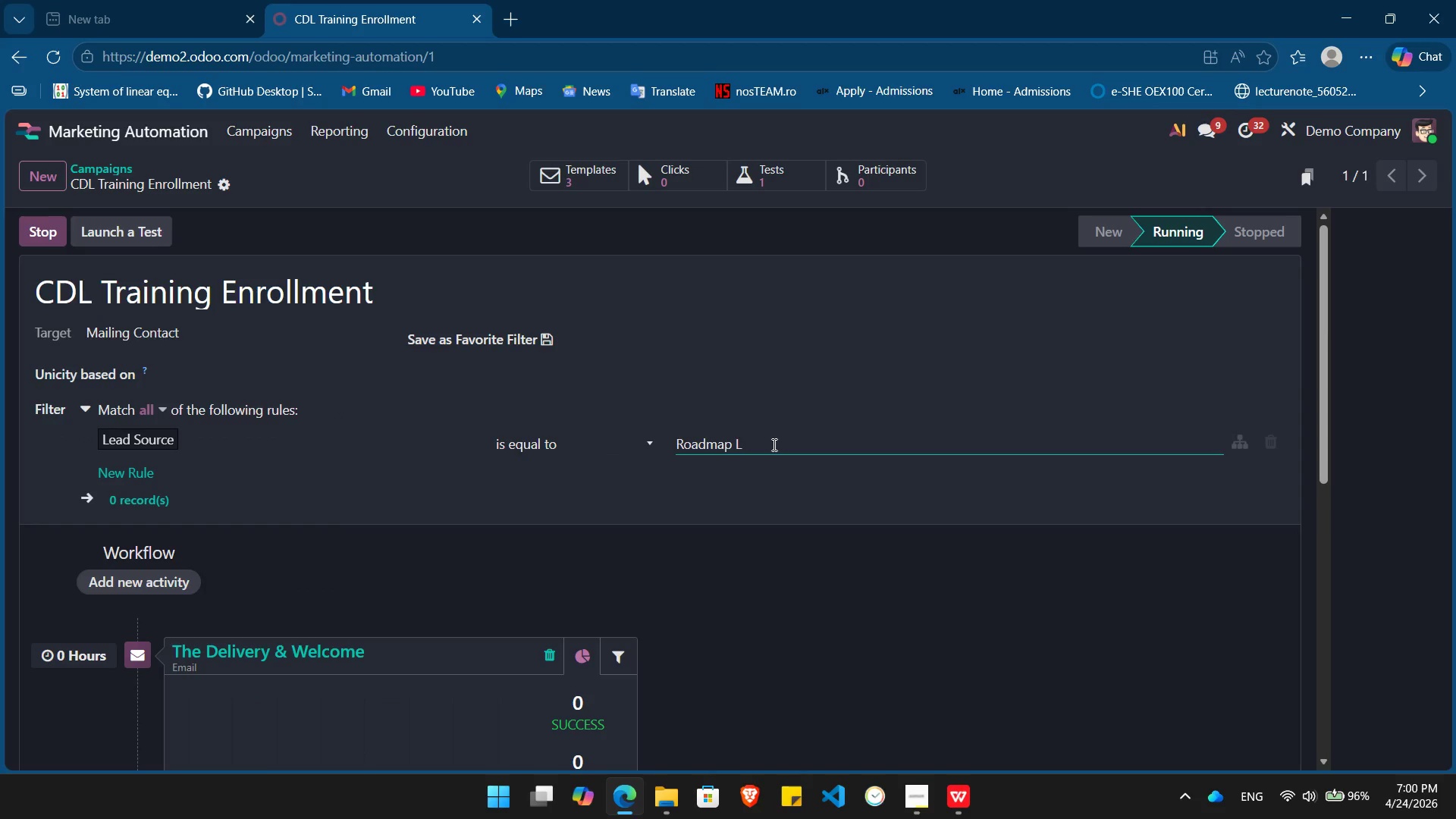 
key(Backspace)
 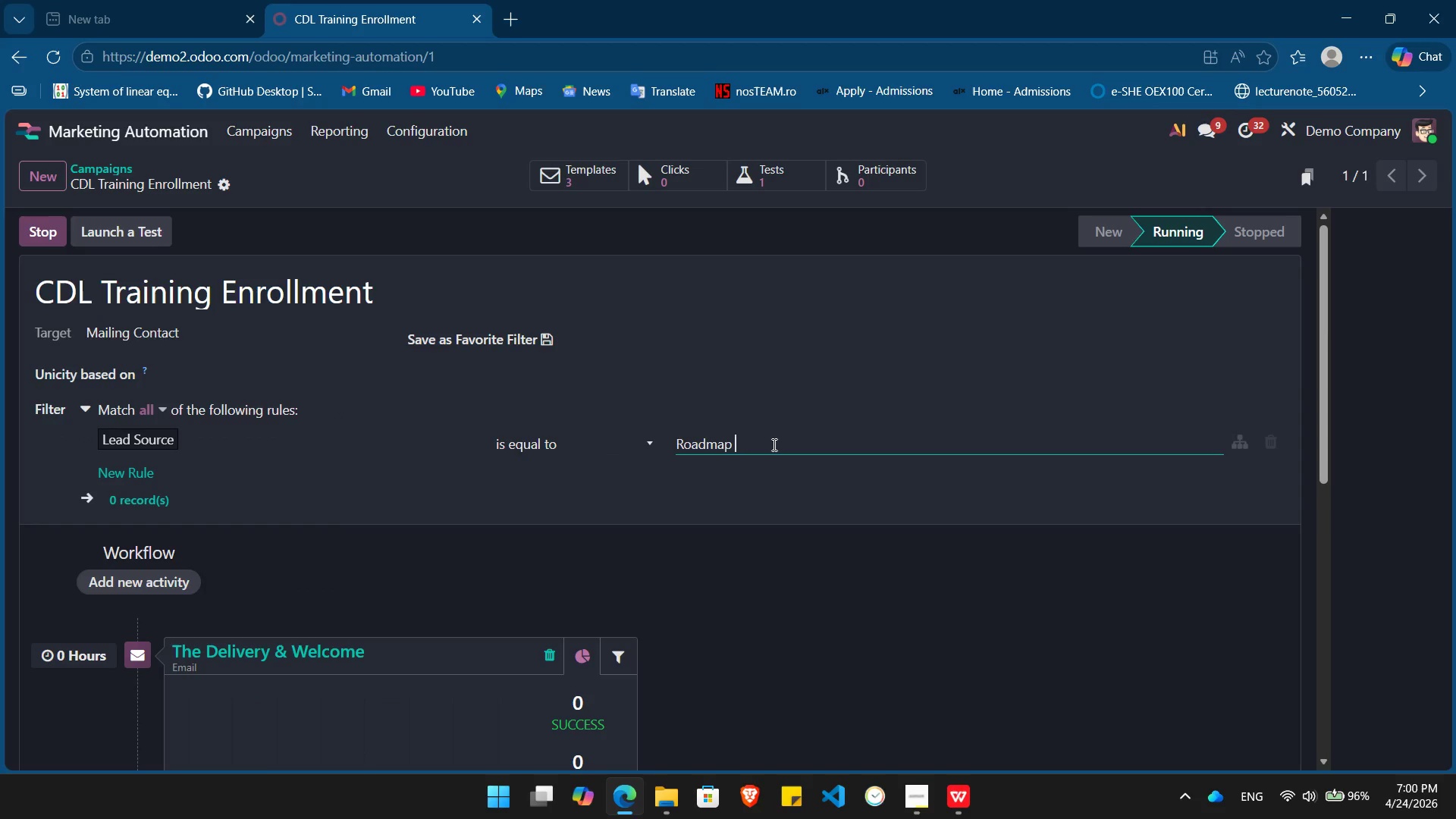 
key(Backspace)
 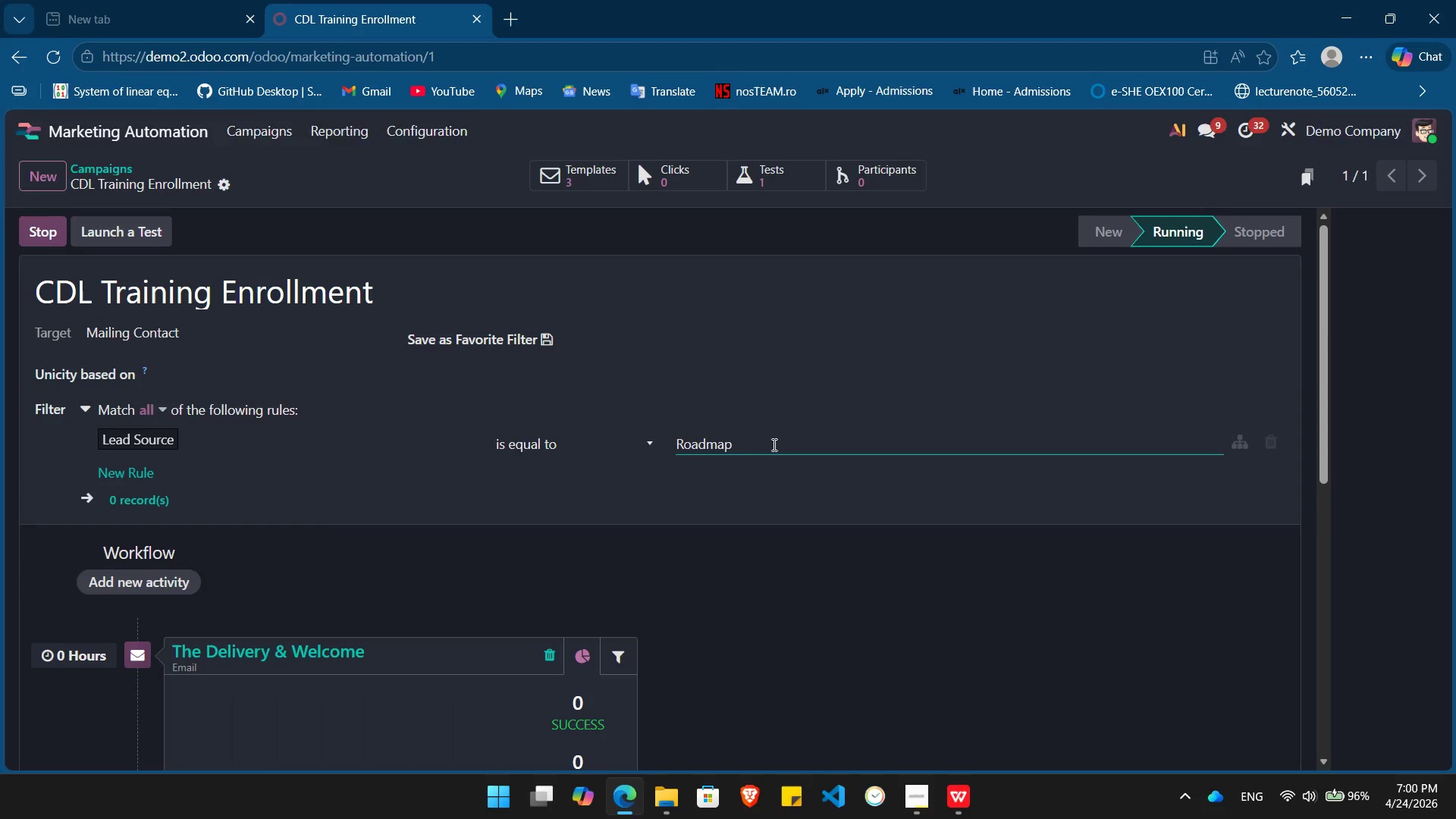 
key(Alt+Tab)
 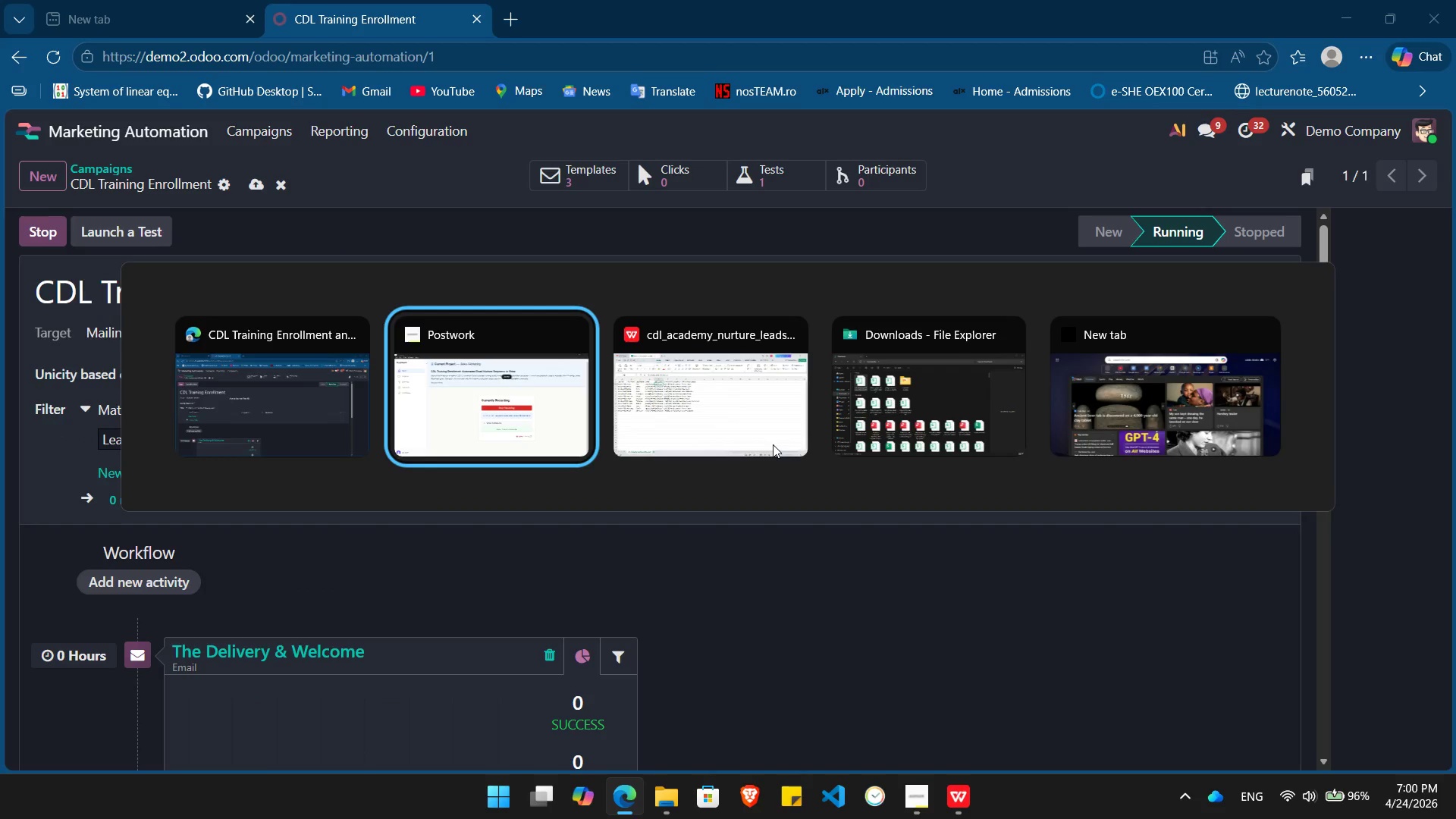 
key(Alt+Tab)
 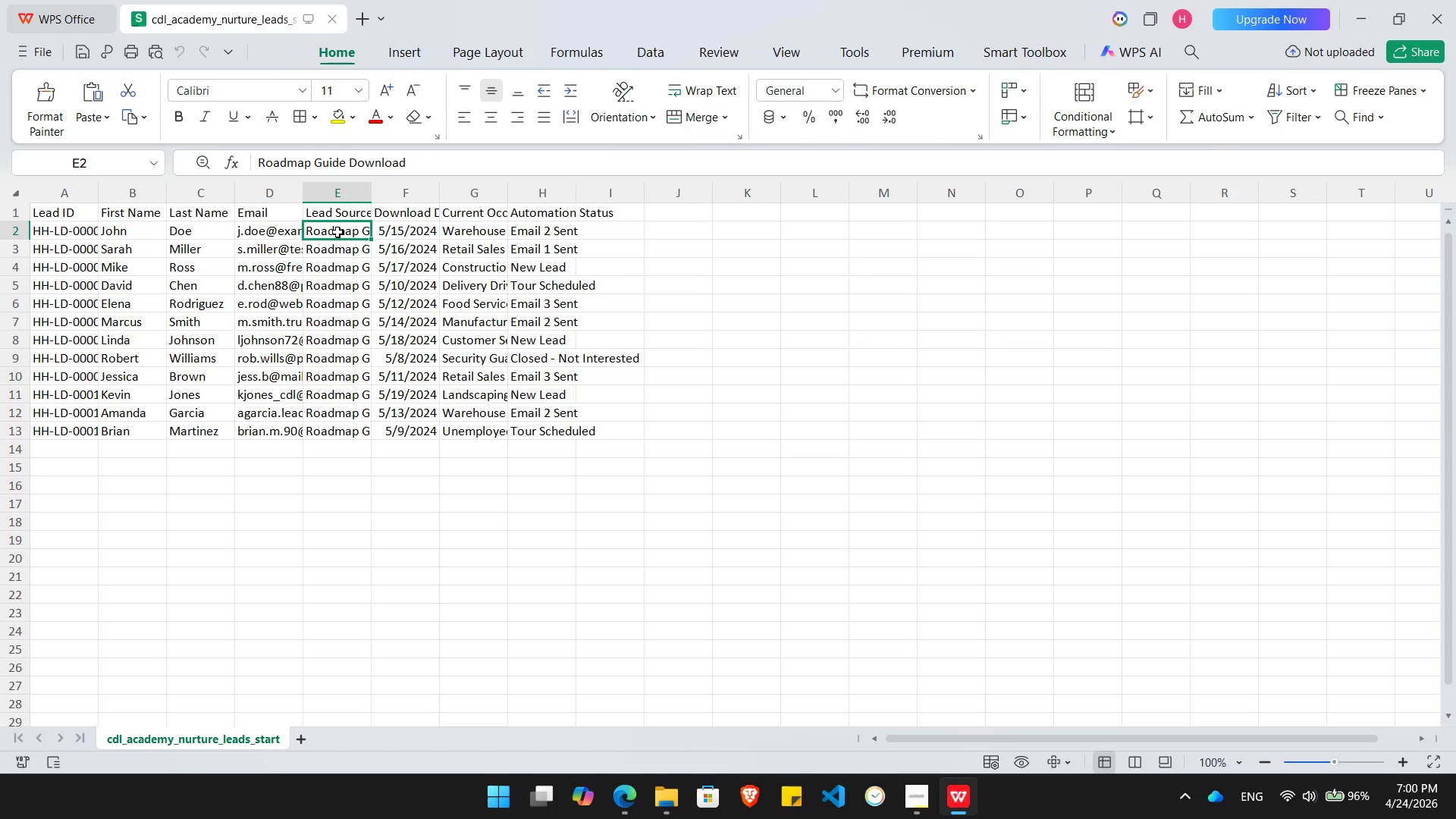 
key(Control+C)
 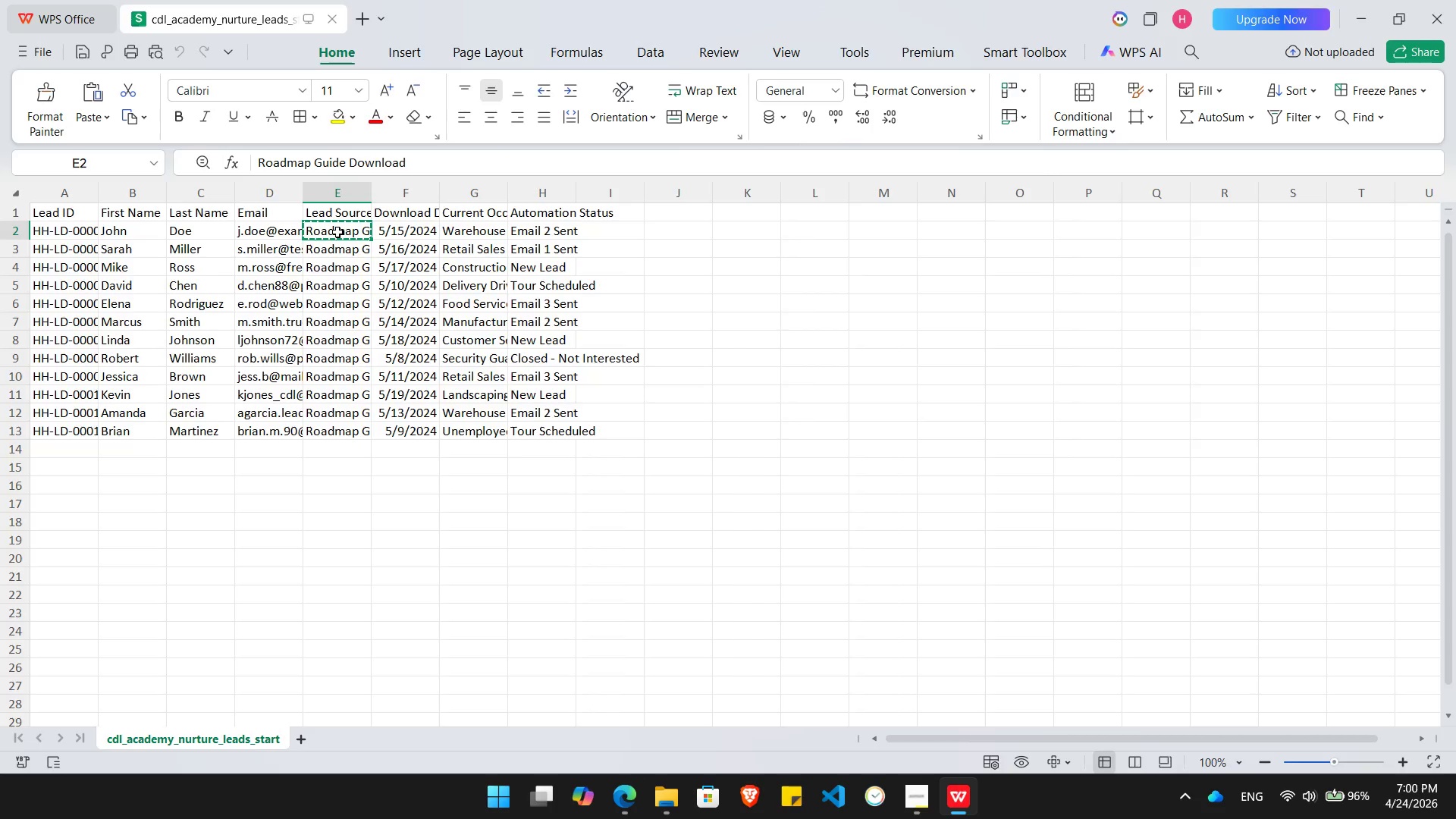 
key(Alt+AltLeft)
 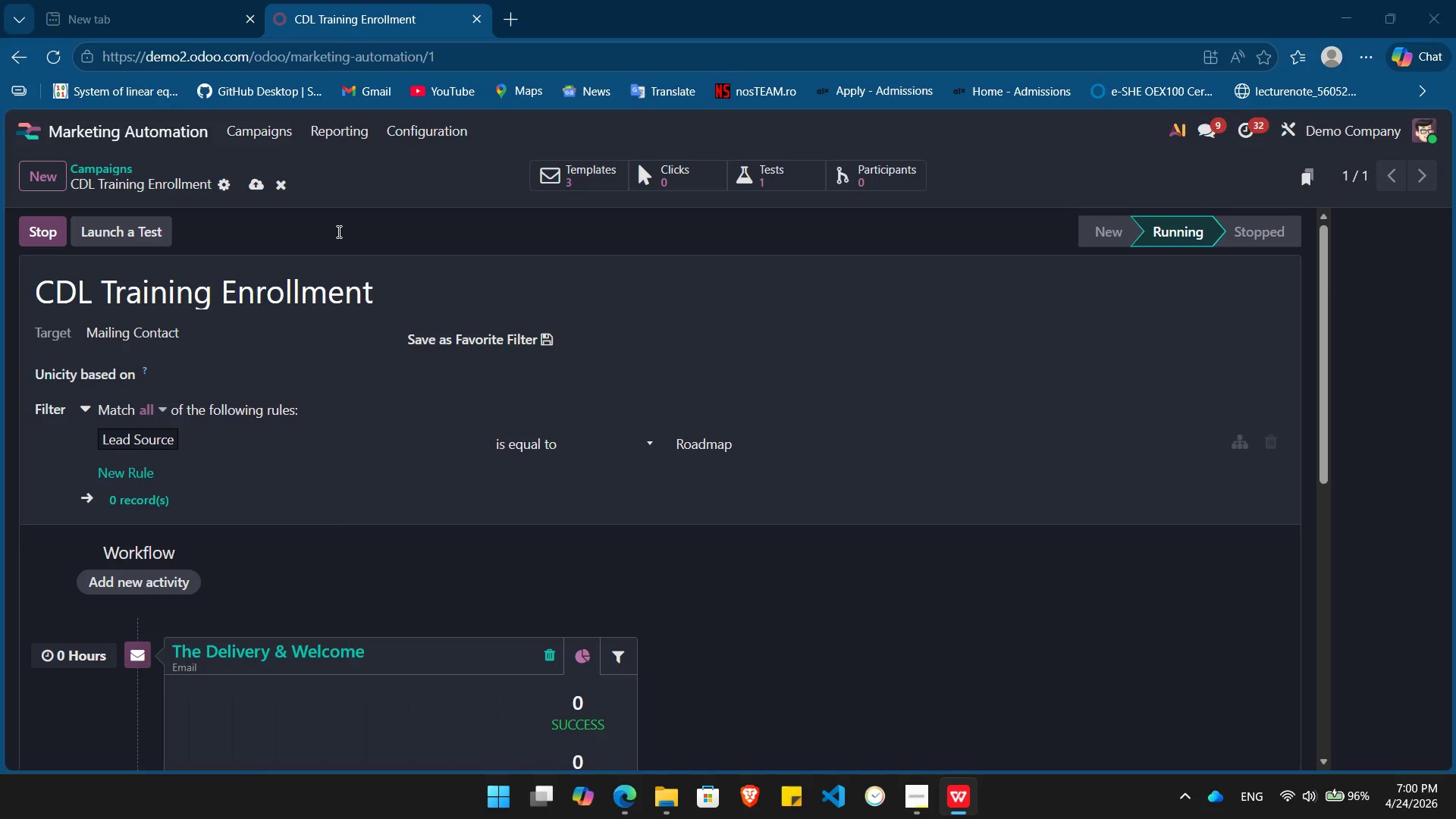 
key(Alt+Tab)
 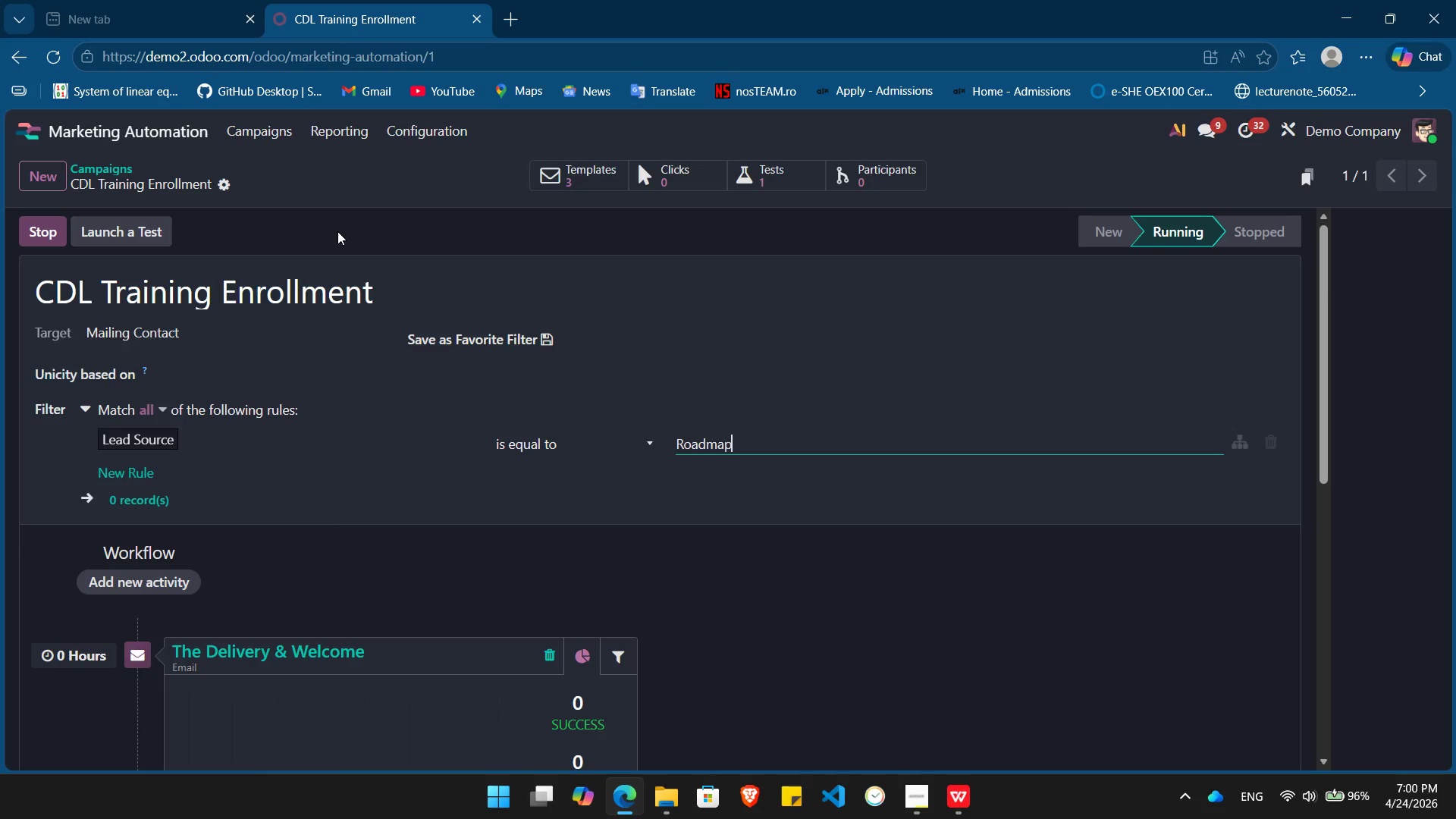 
key(Backspace)
 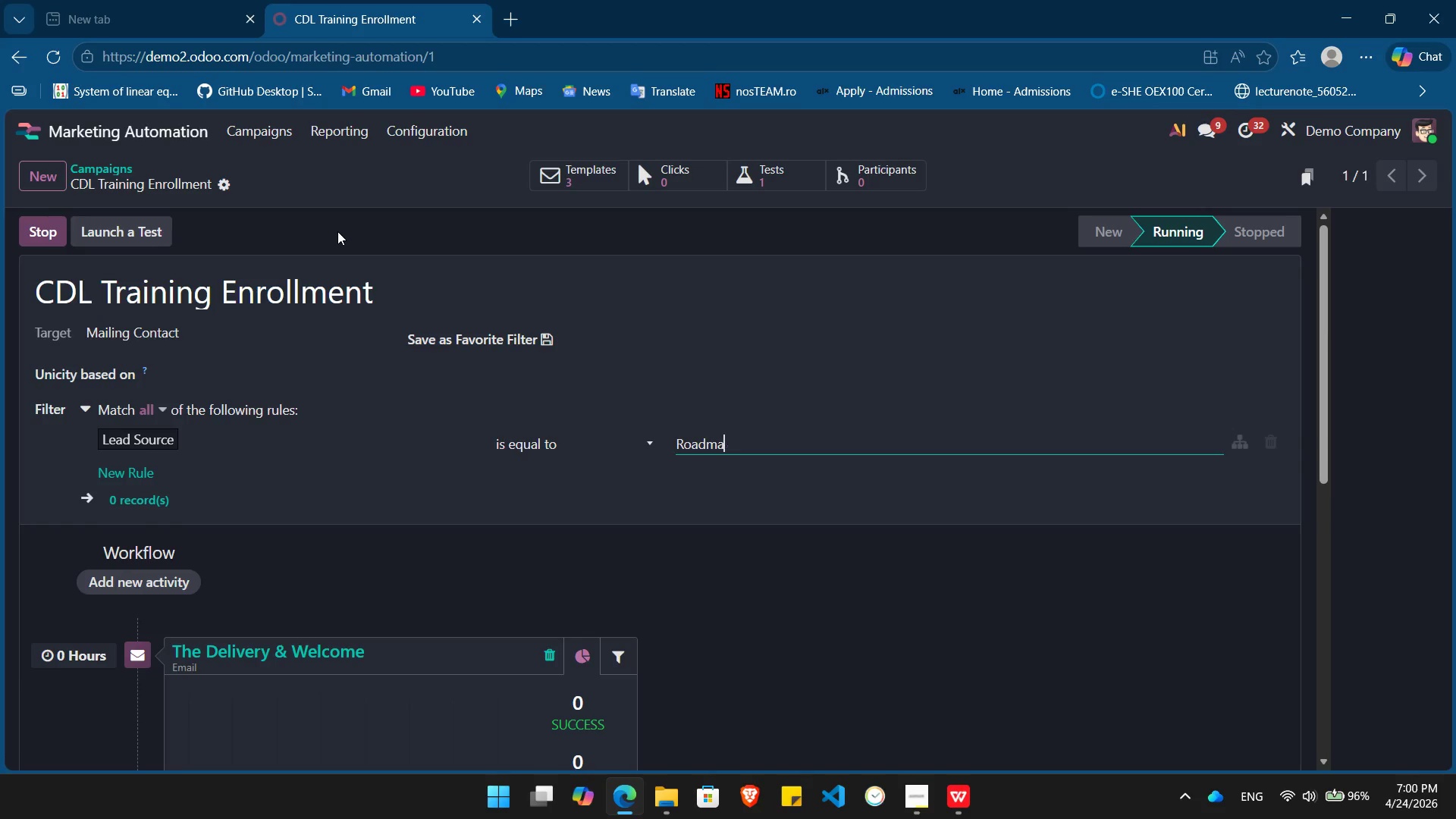 
key(Backspace)
 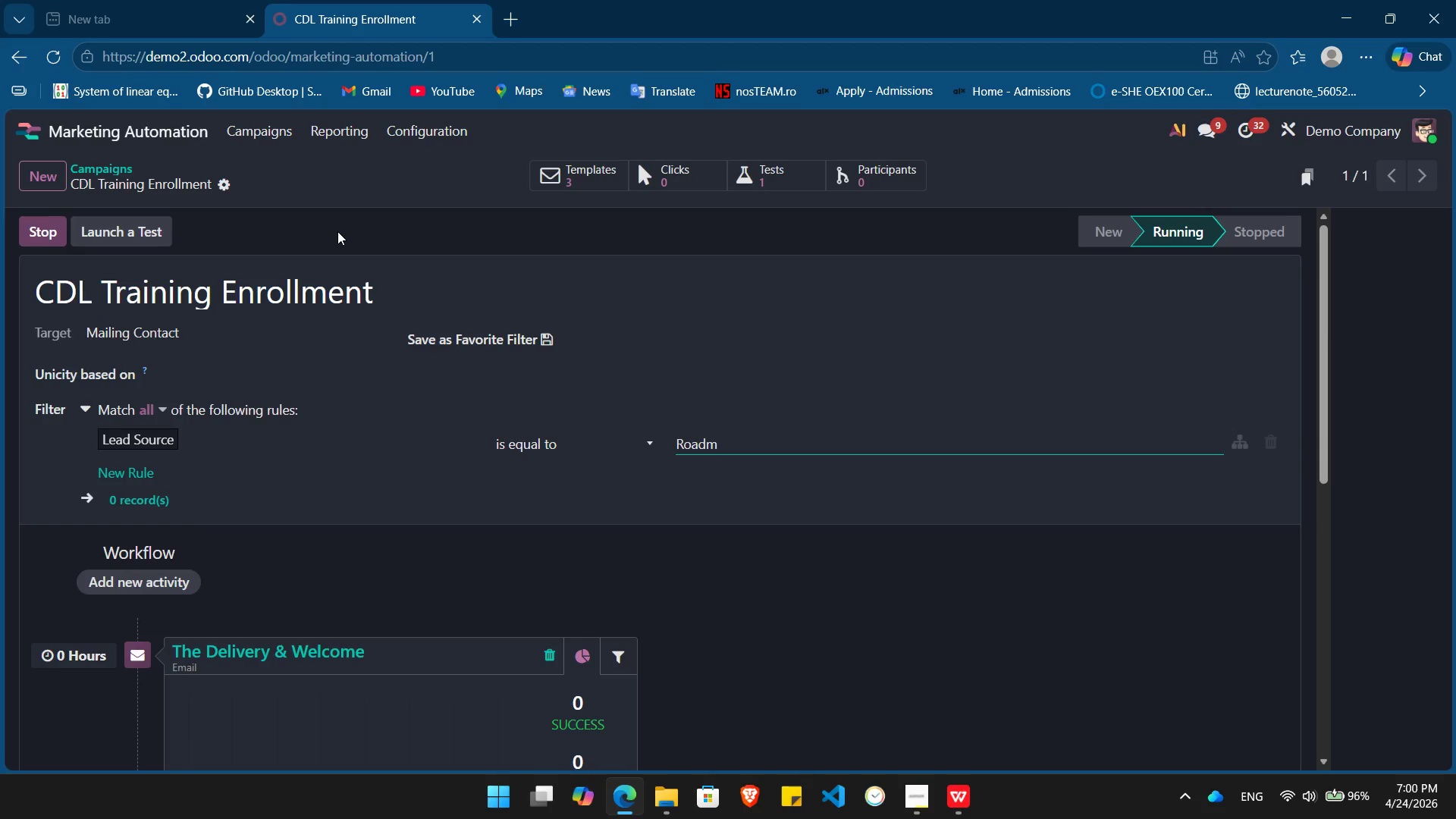 
key(Backspace)
 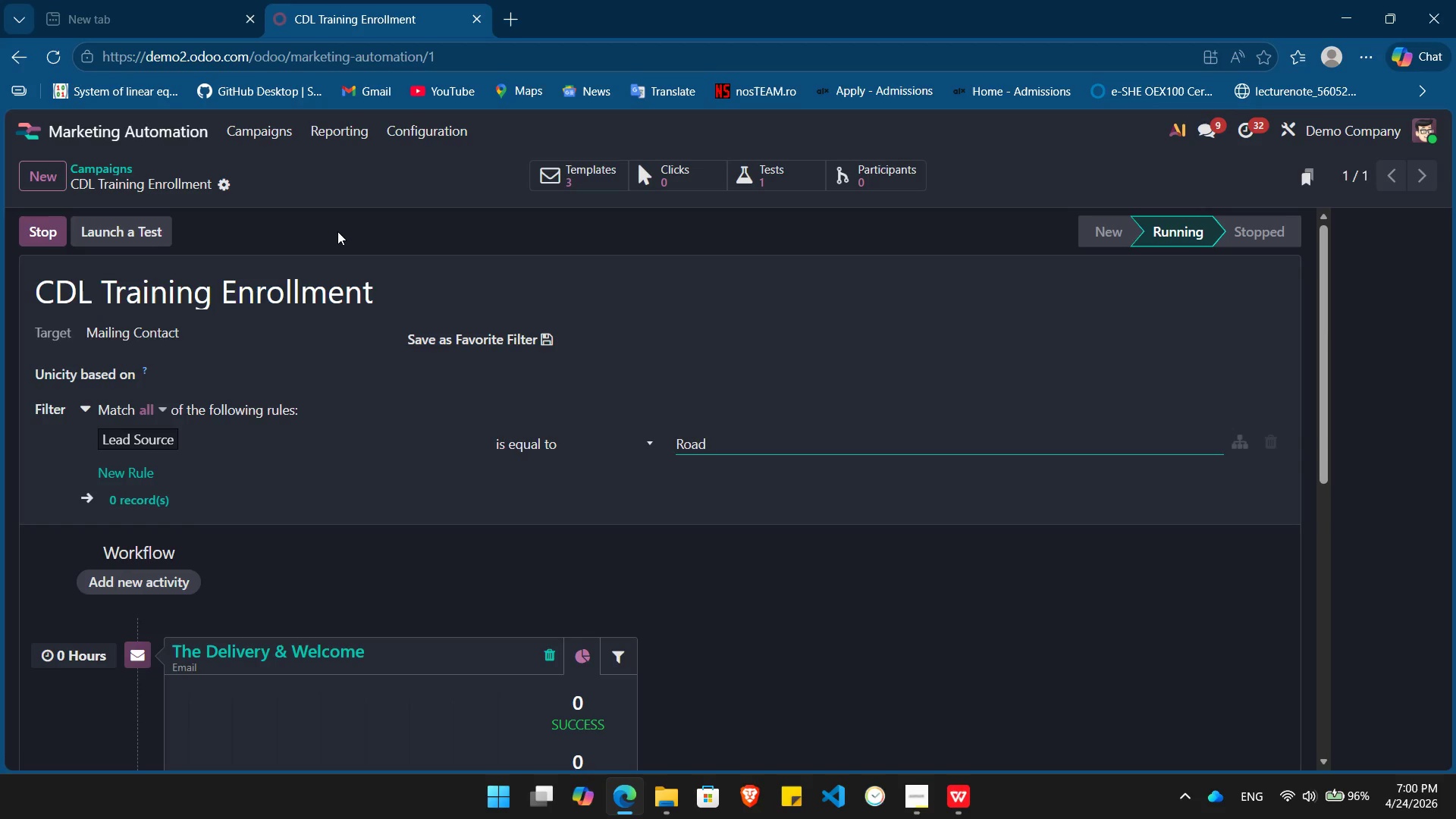 
key(Backspace)
 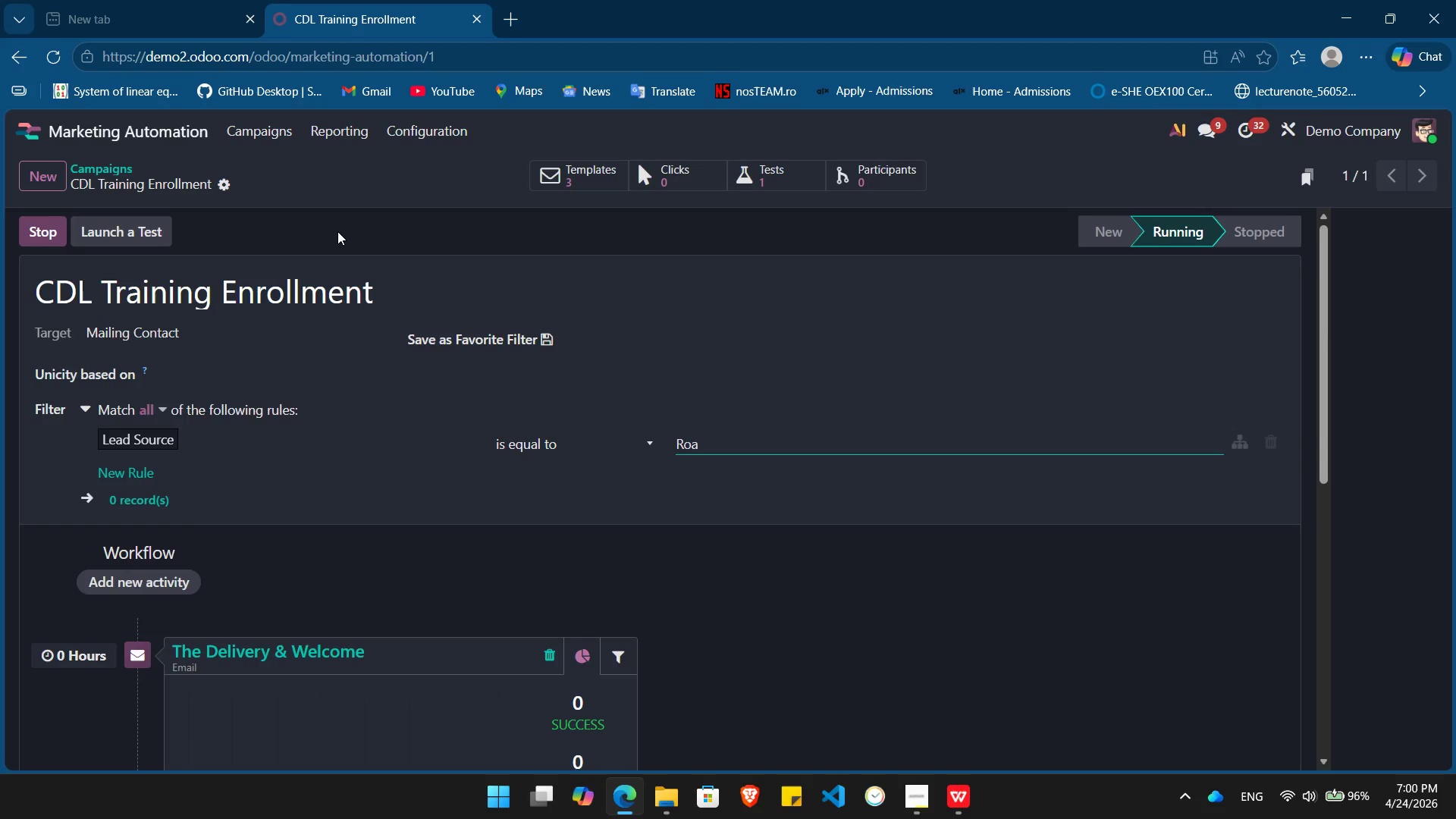 
key(Backspace)
 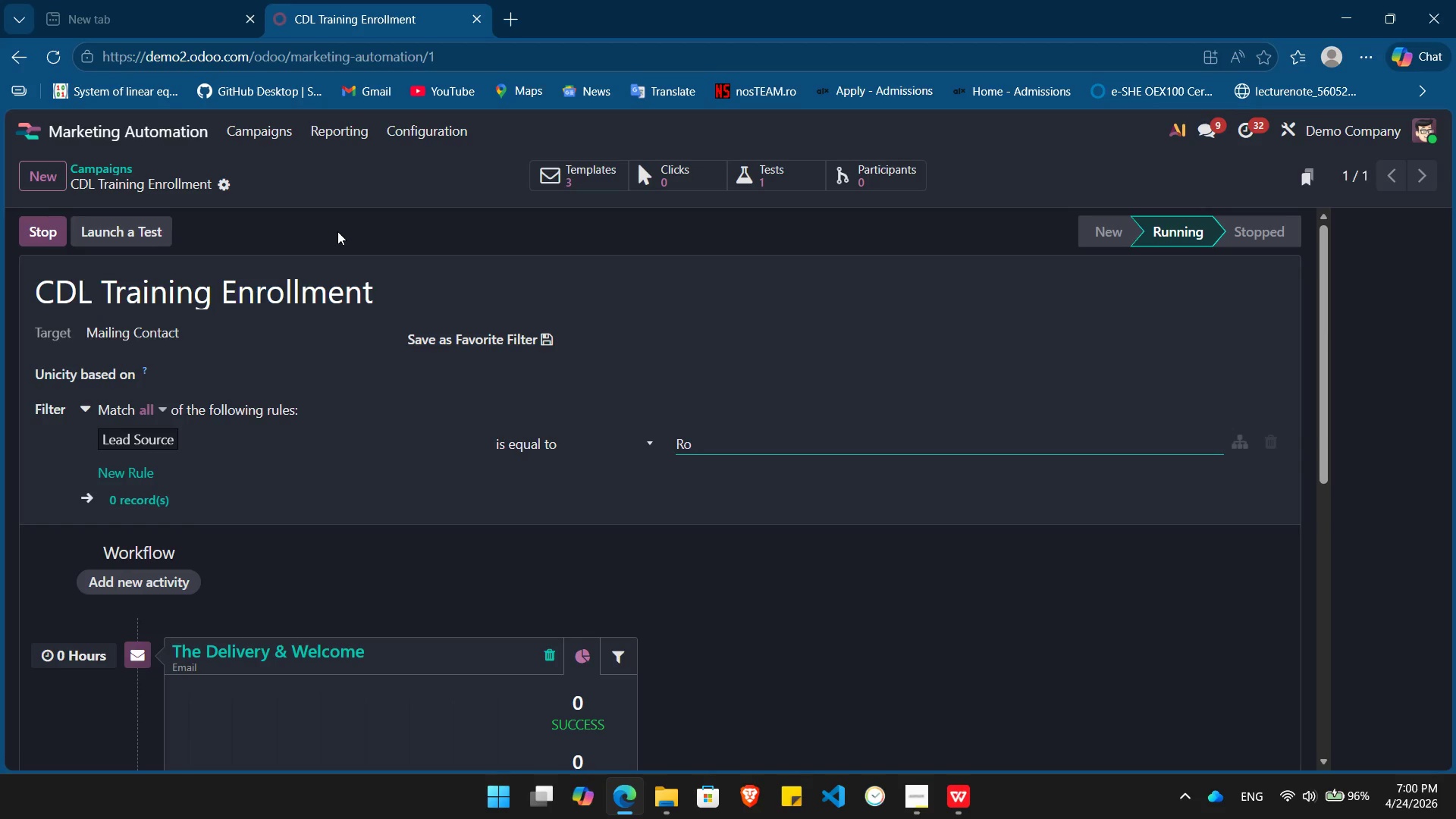 
key(Backspace)
 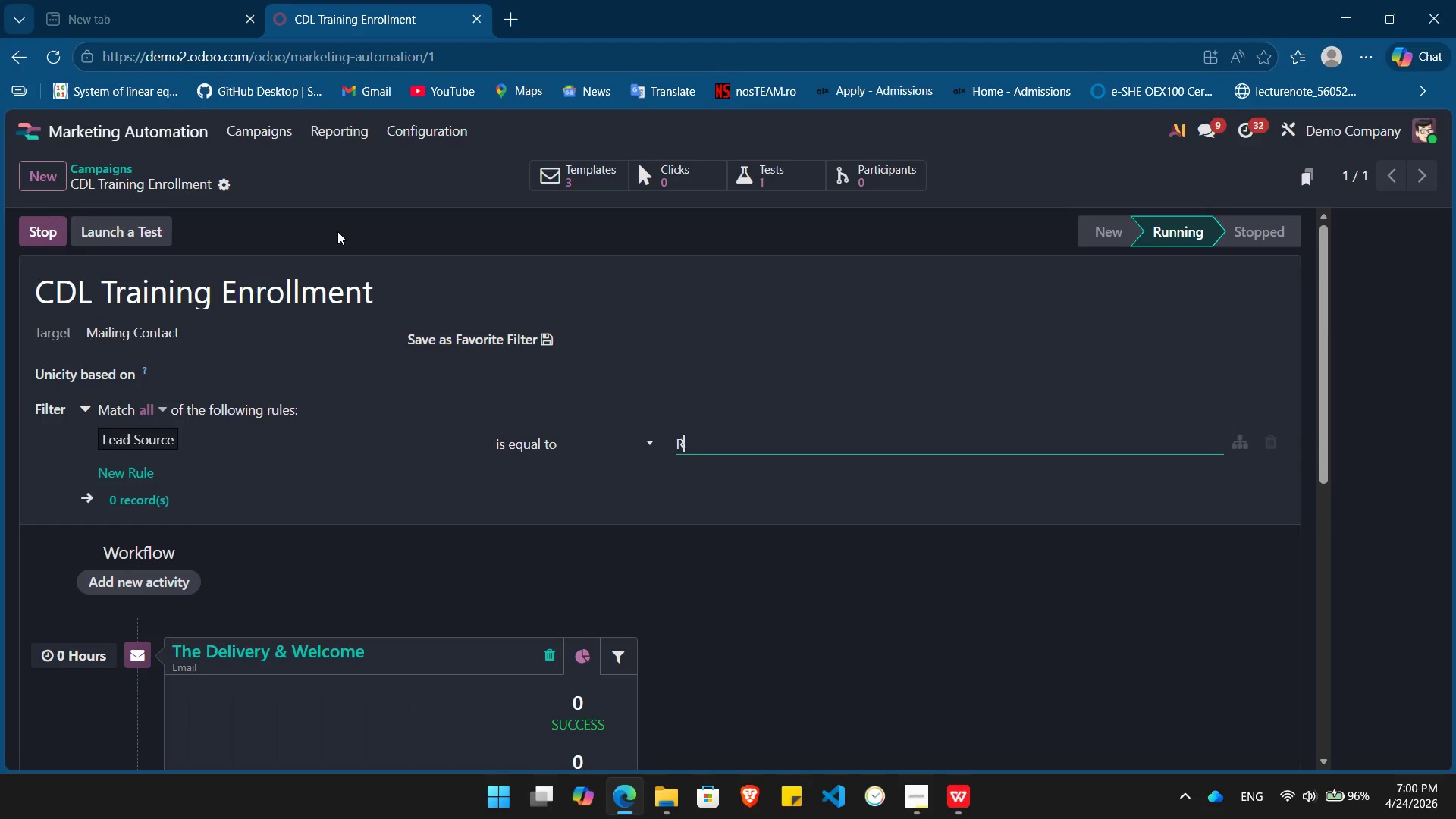 
key(Backspace)
 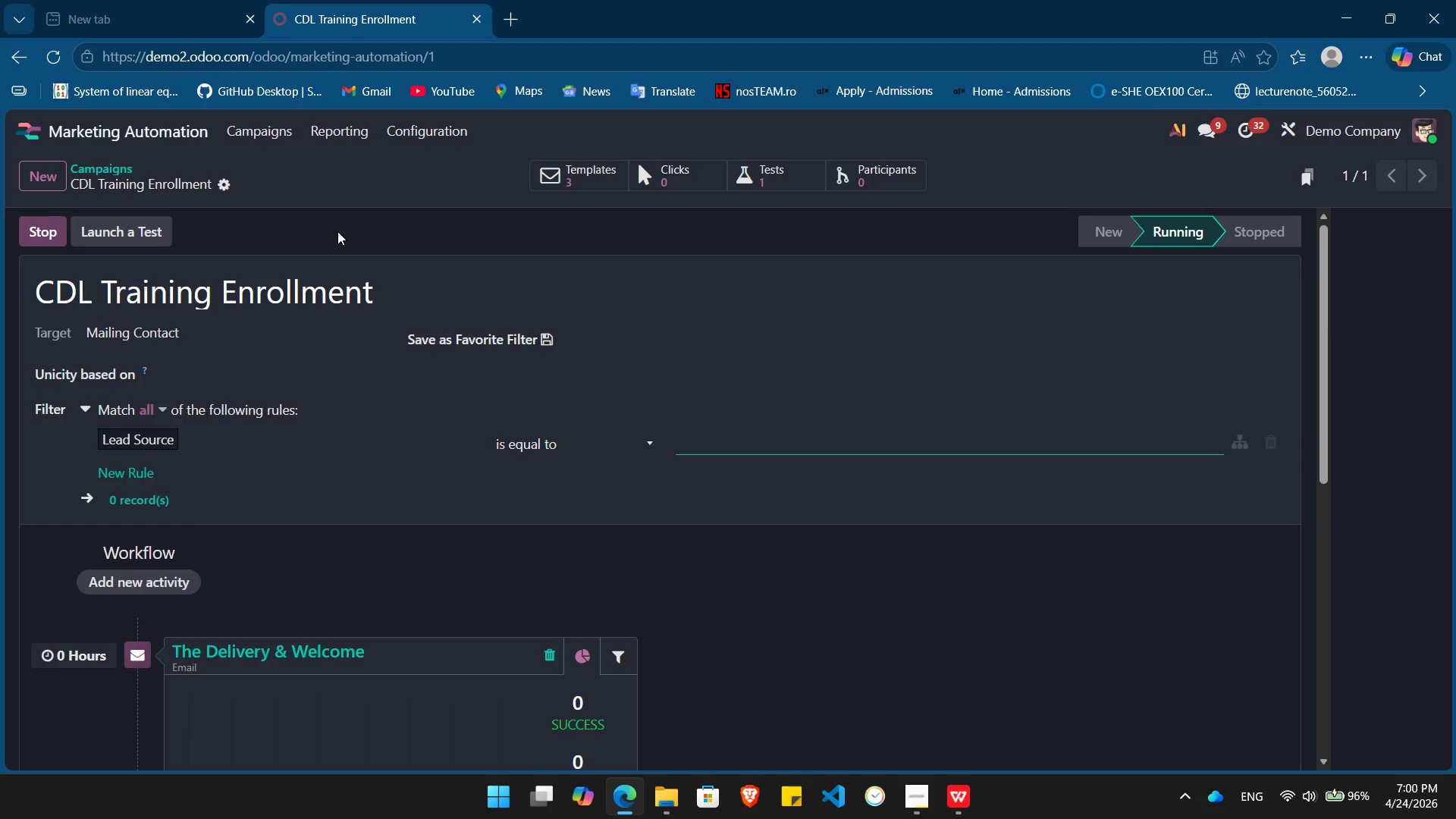 
key(Backspace)
 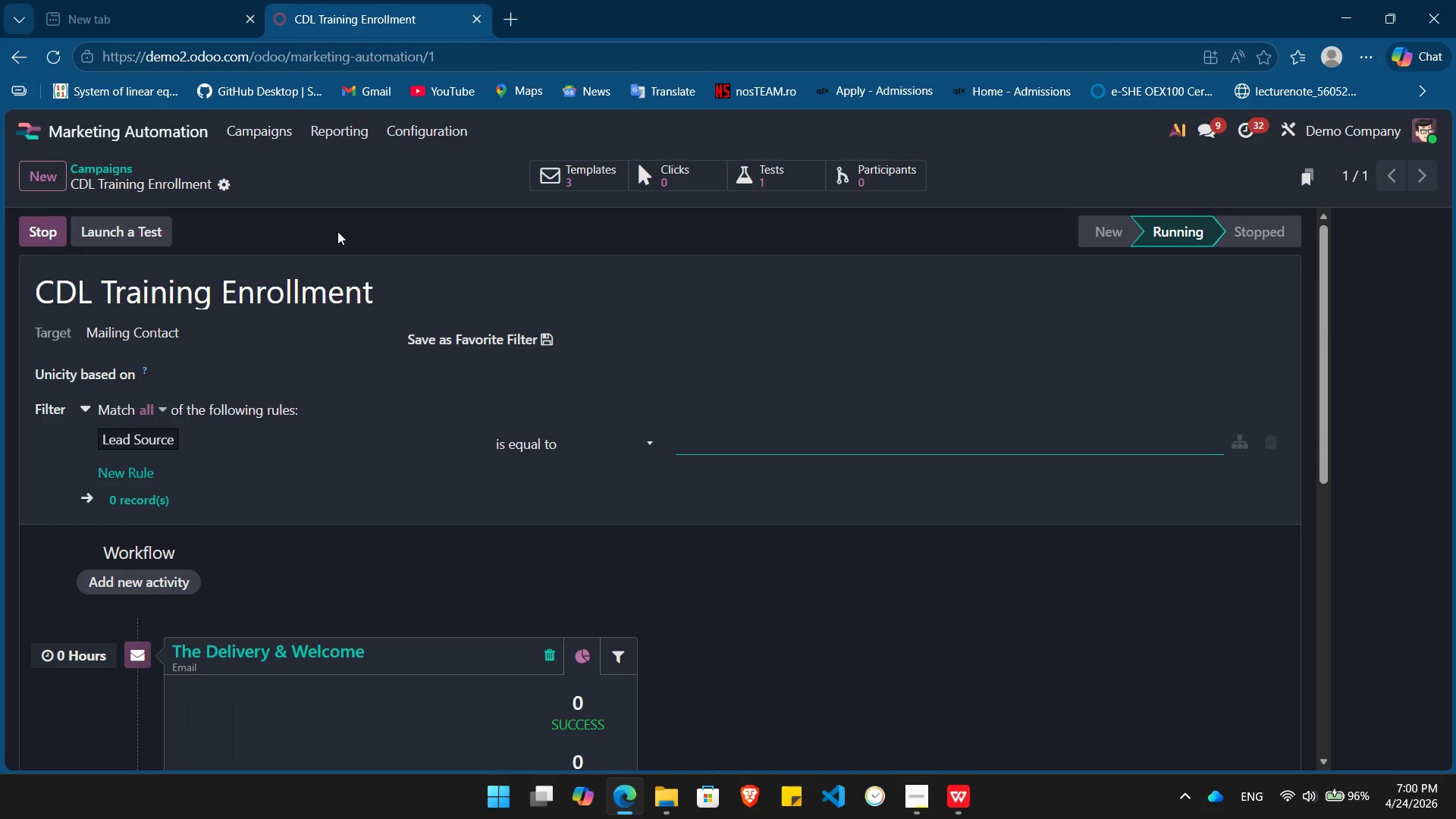 
key(Control+V)
 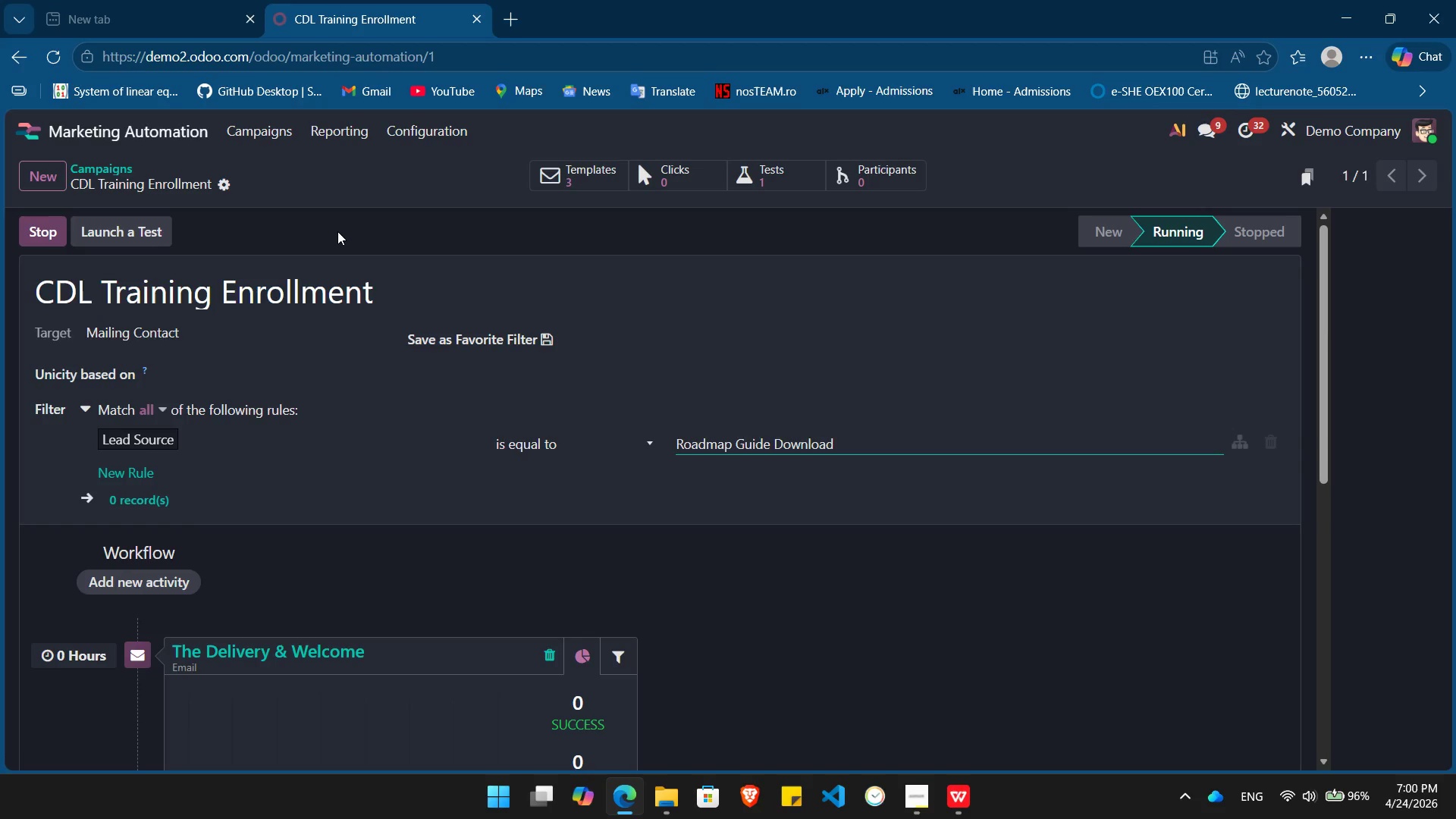 
key(Enter)
 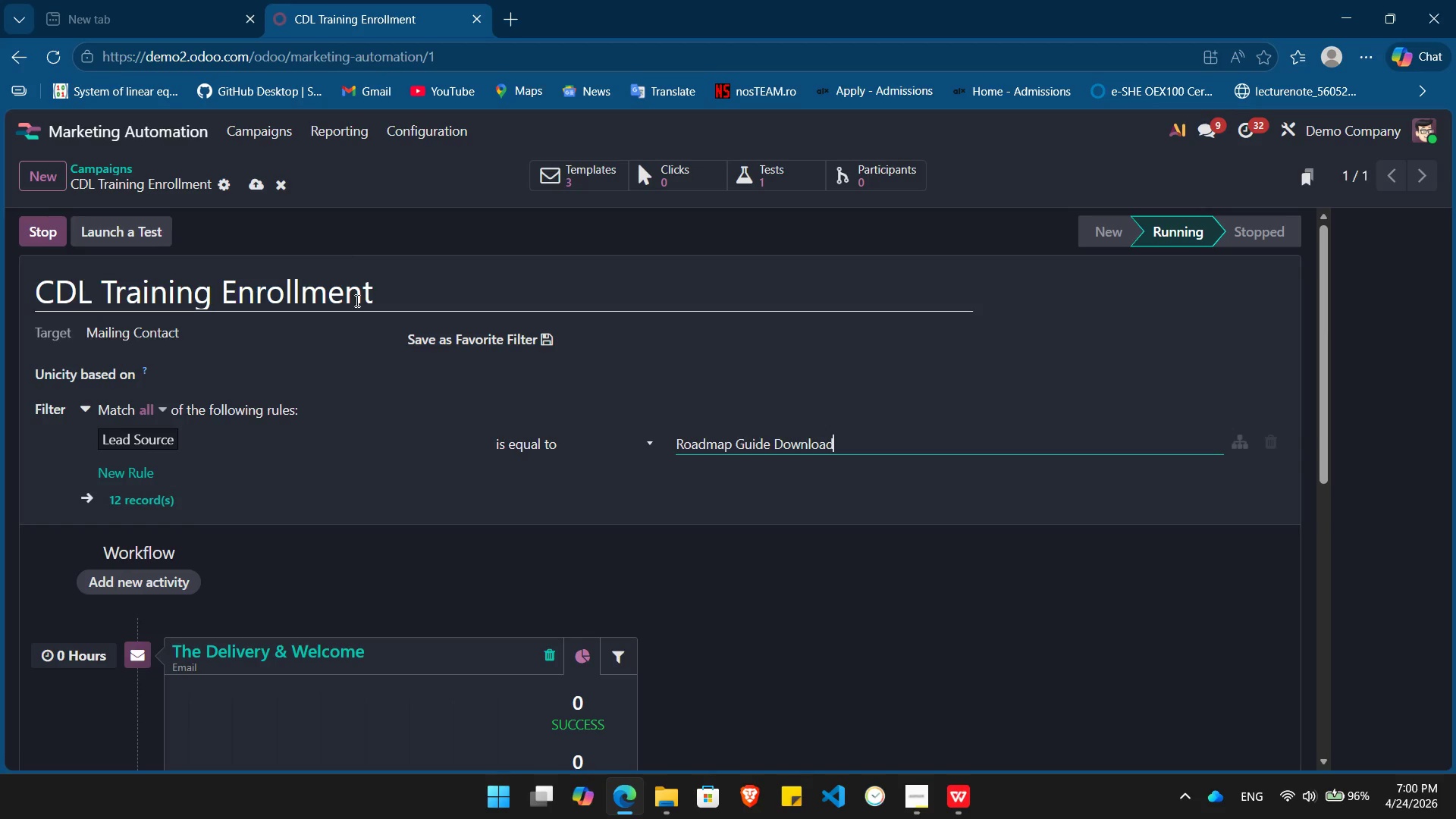 
mouse_move([526, 522])
 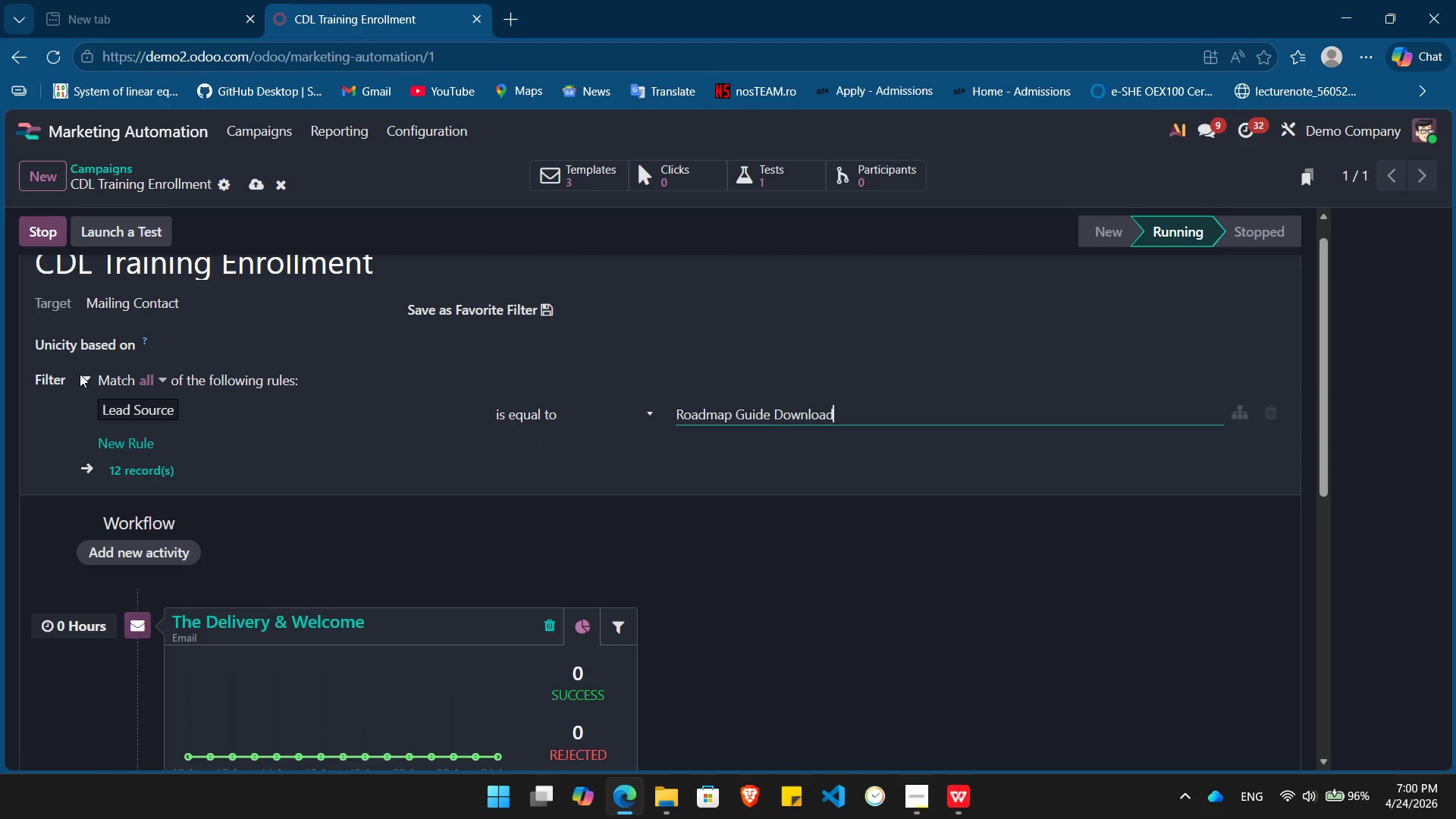 
left_click([87, 381])
 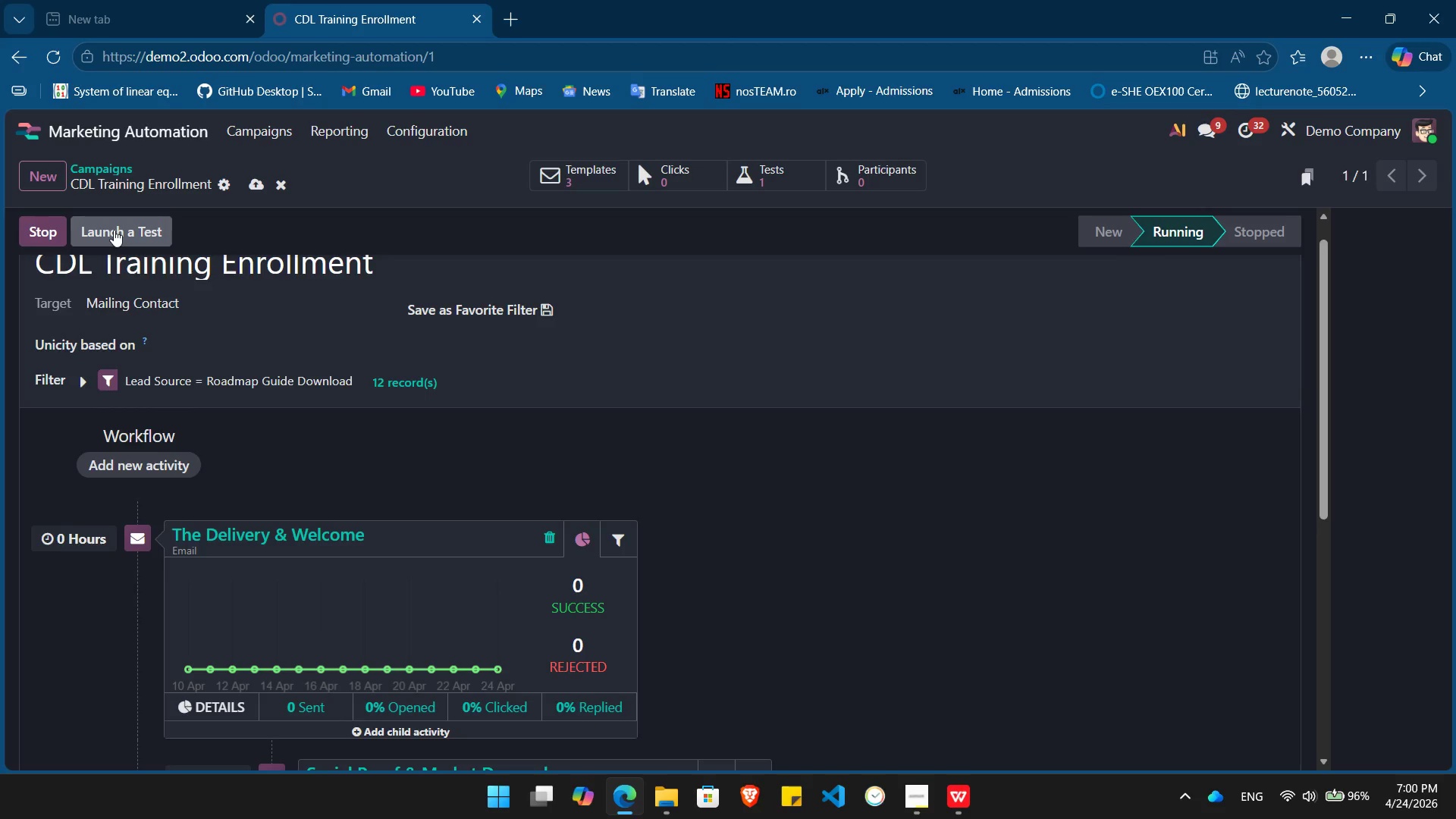 
left_click([114, 230])
 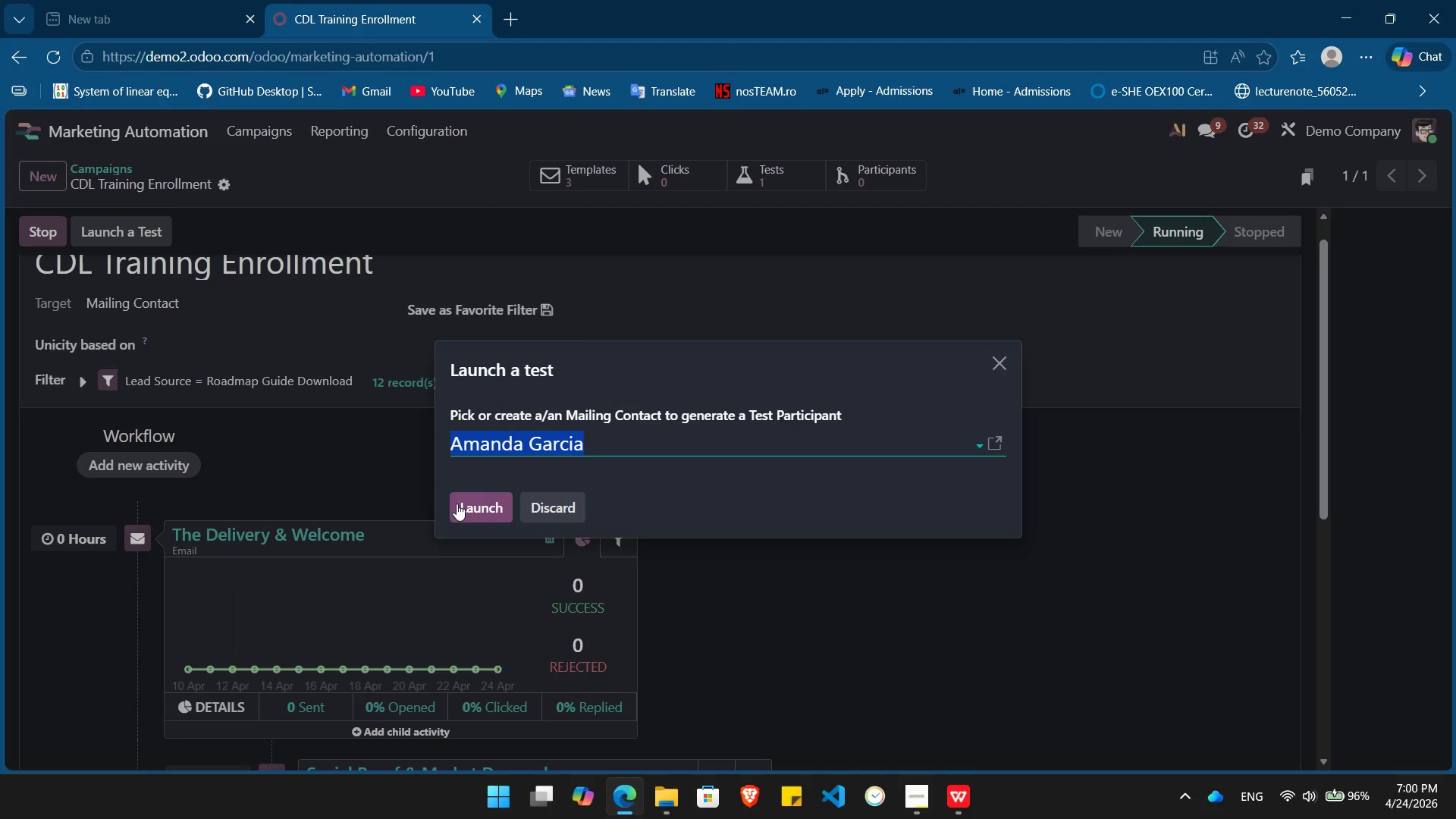 
left_click([471, 511])
 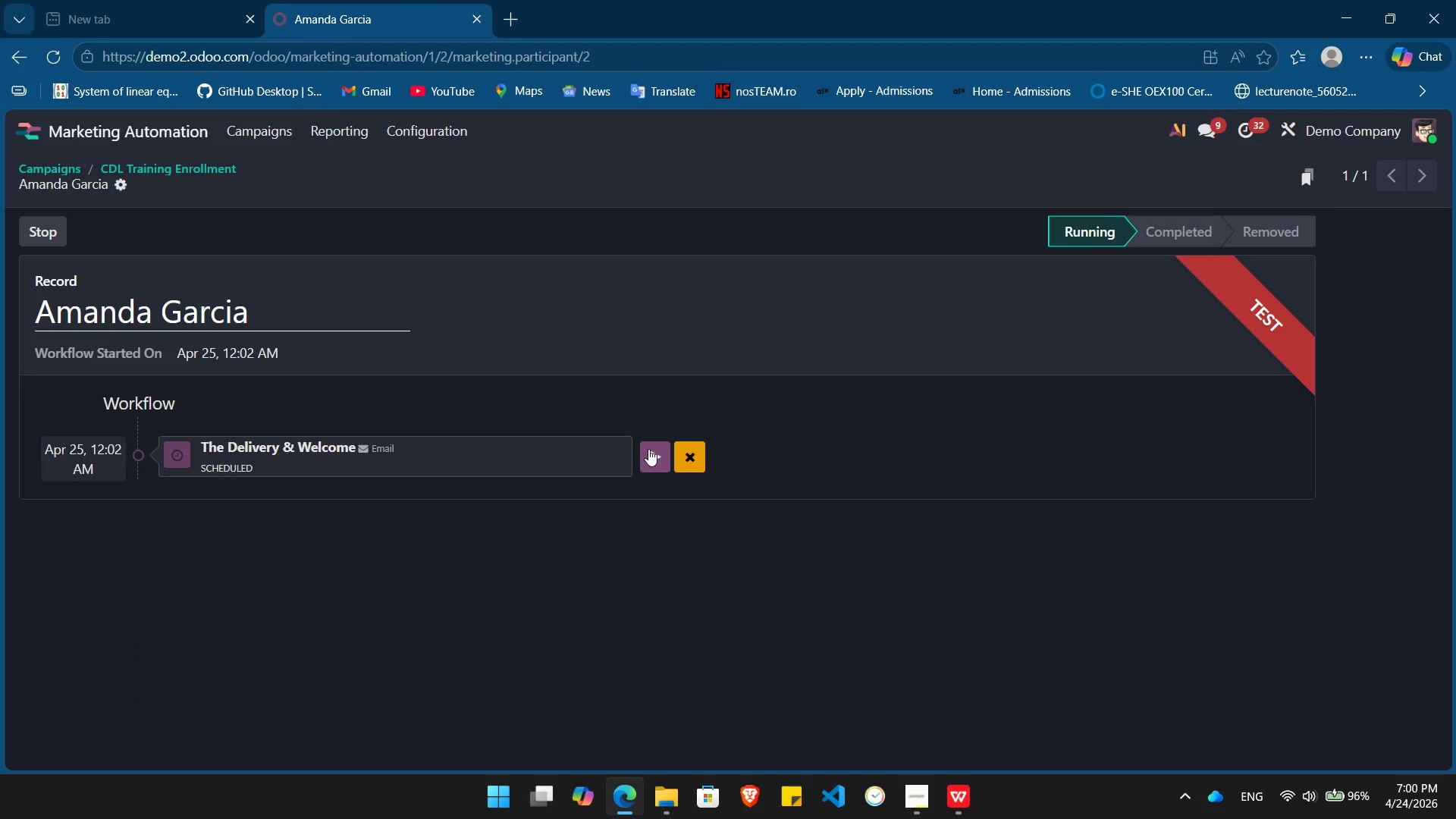 
left_click([652, 450])
 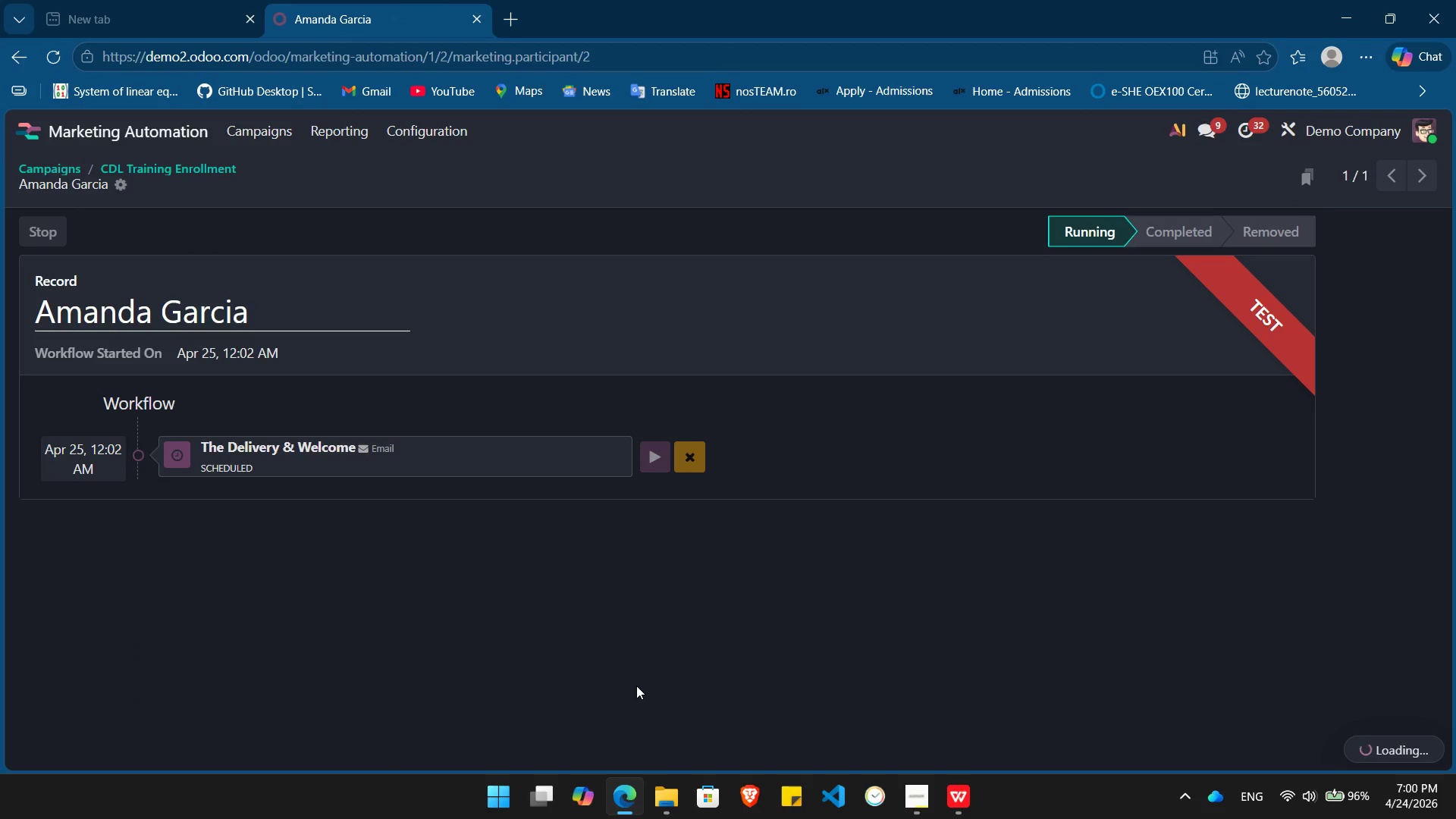 
wait(8.86)
 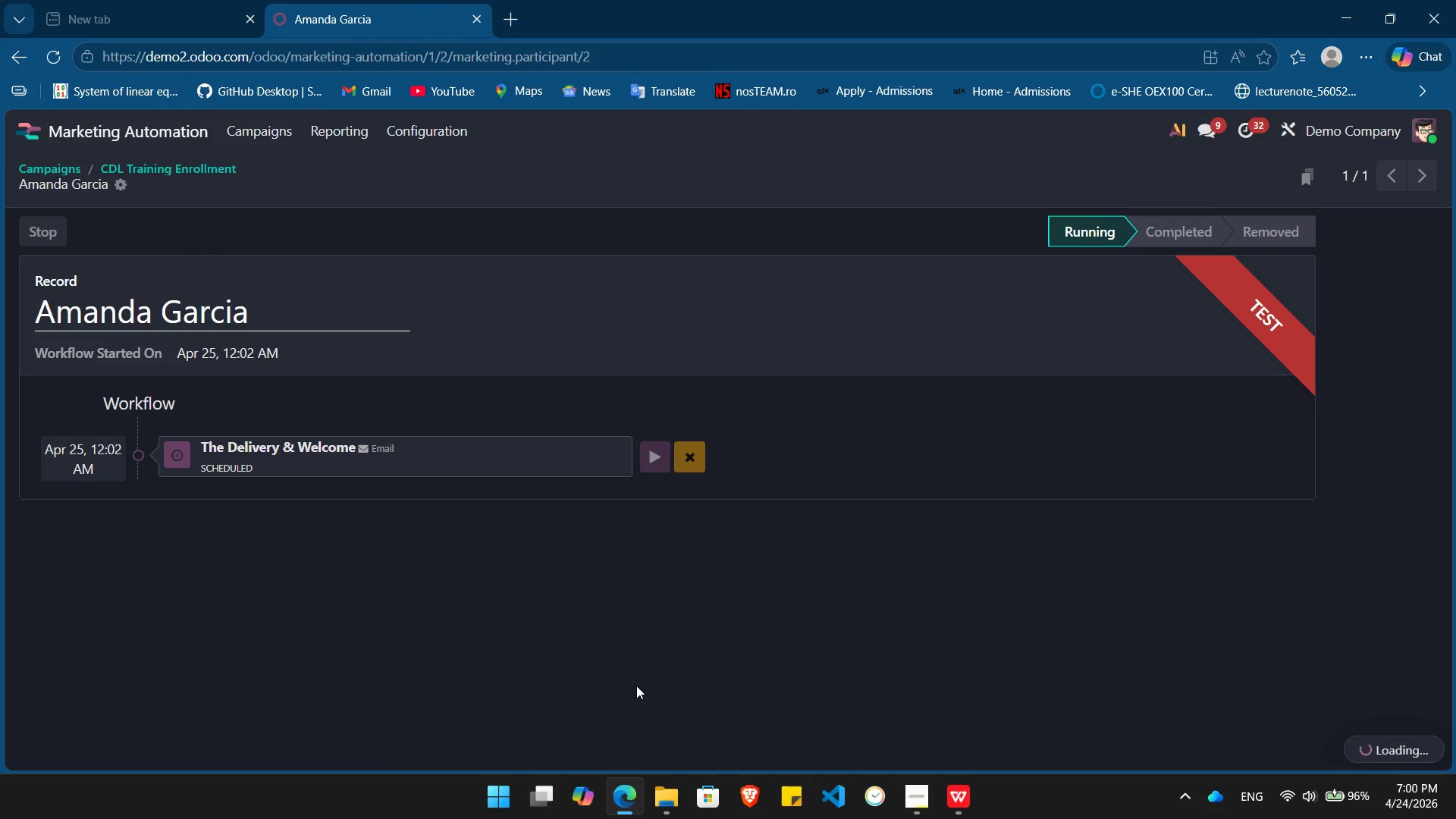 
left_click([786, 519])
 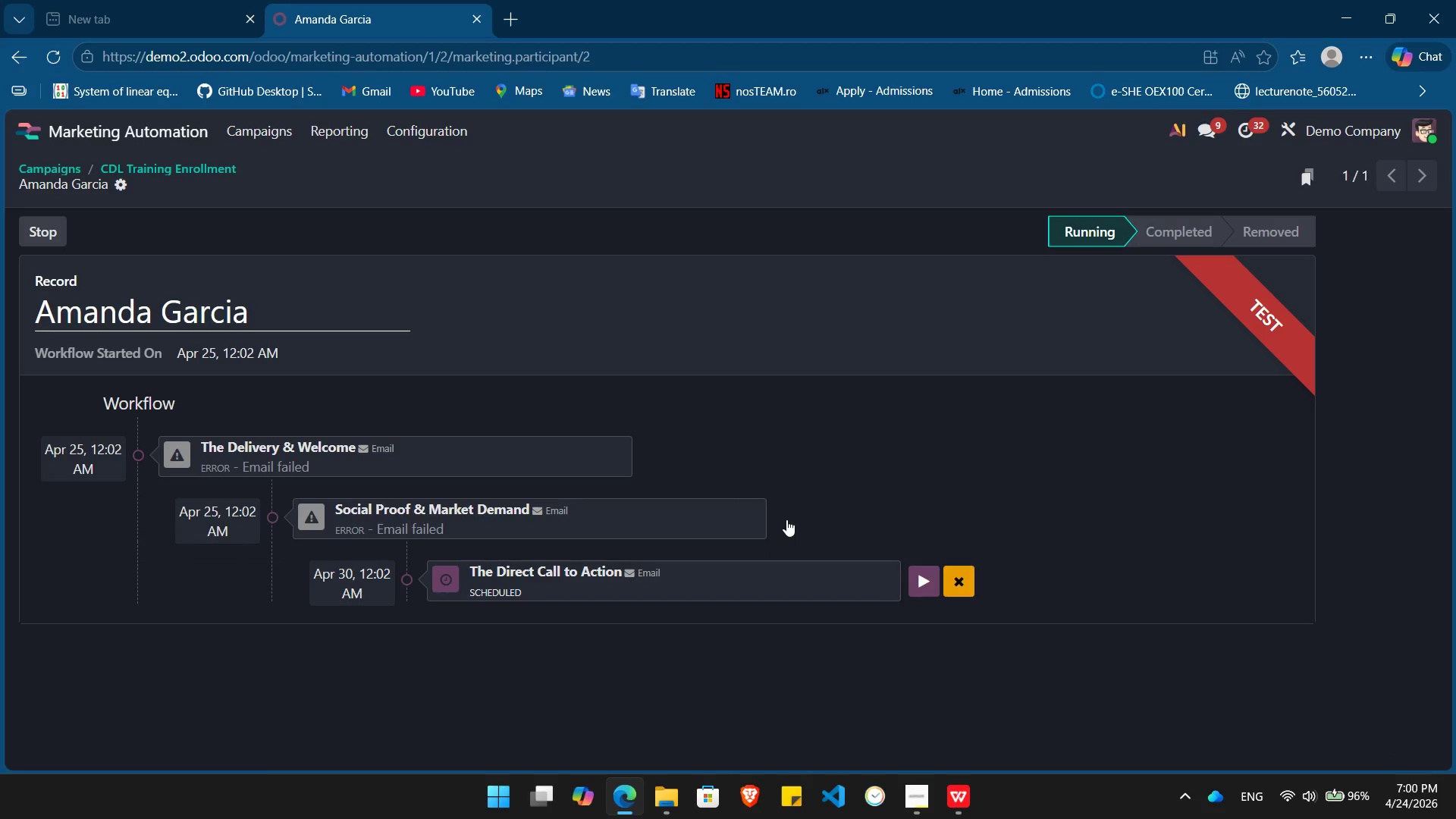 
wait(6.62)
 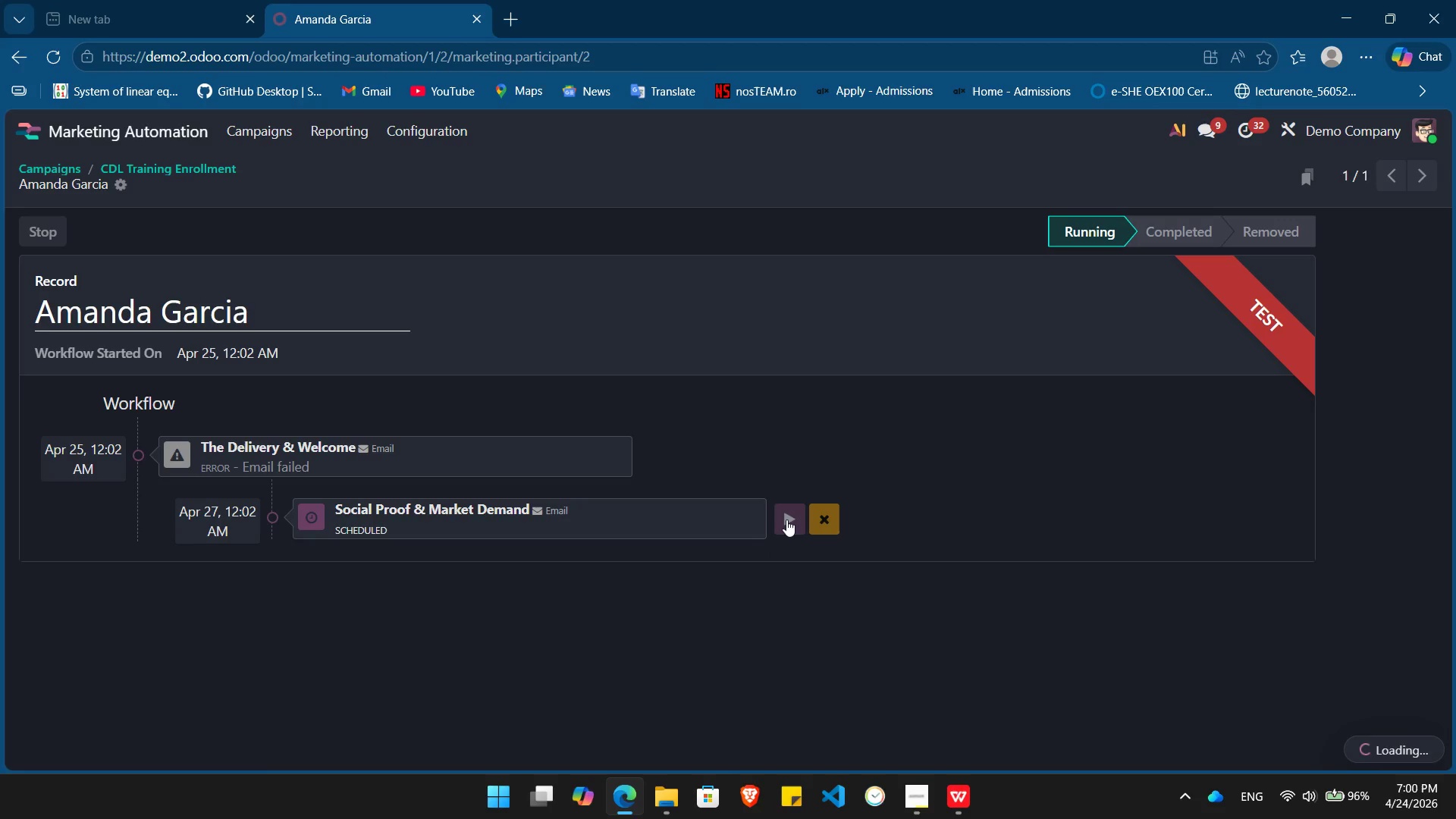 
left_click([924, 578])
 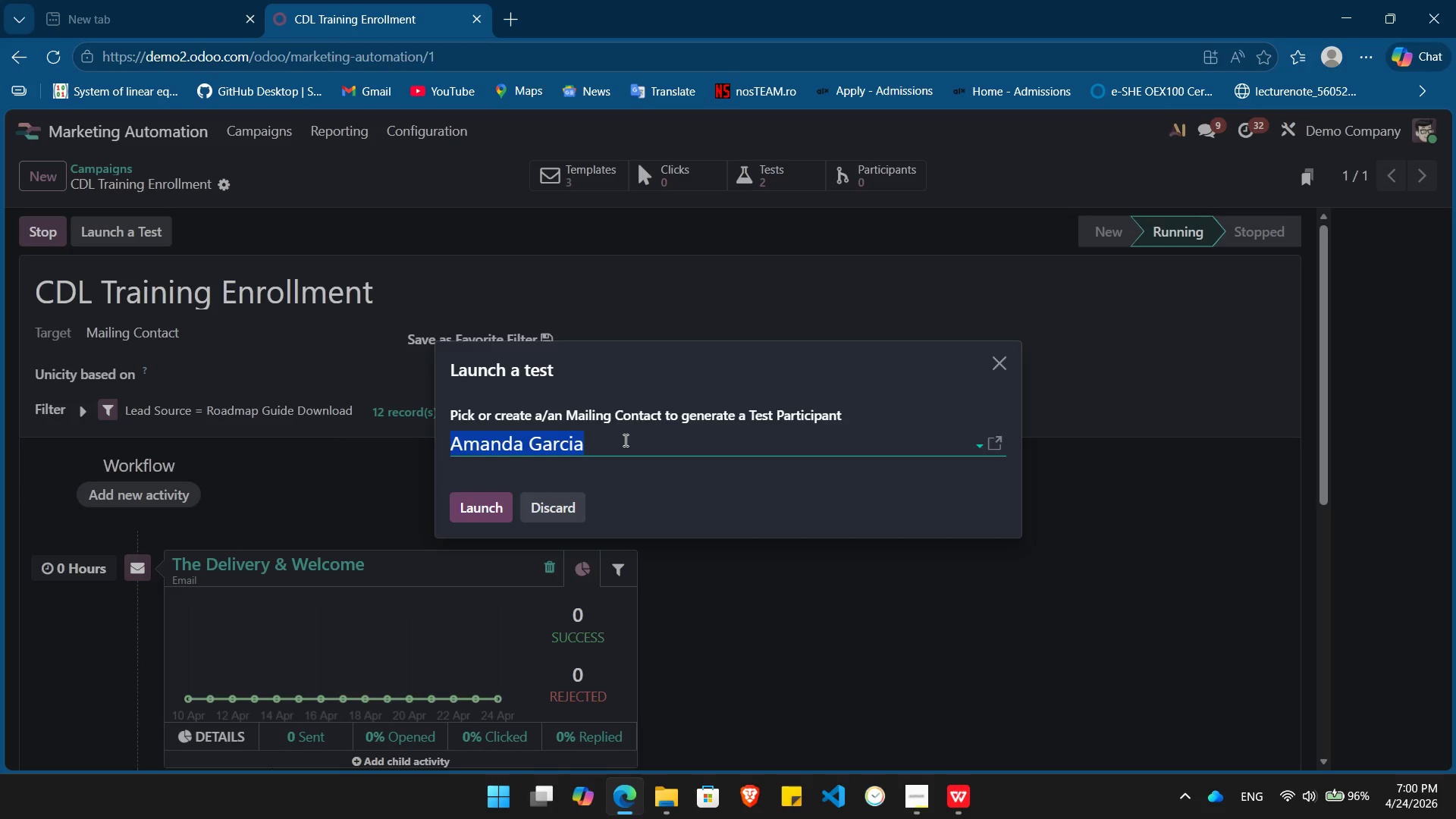 
wait(16.33)
 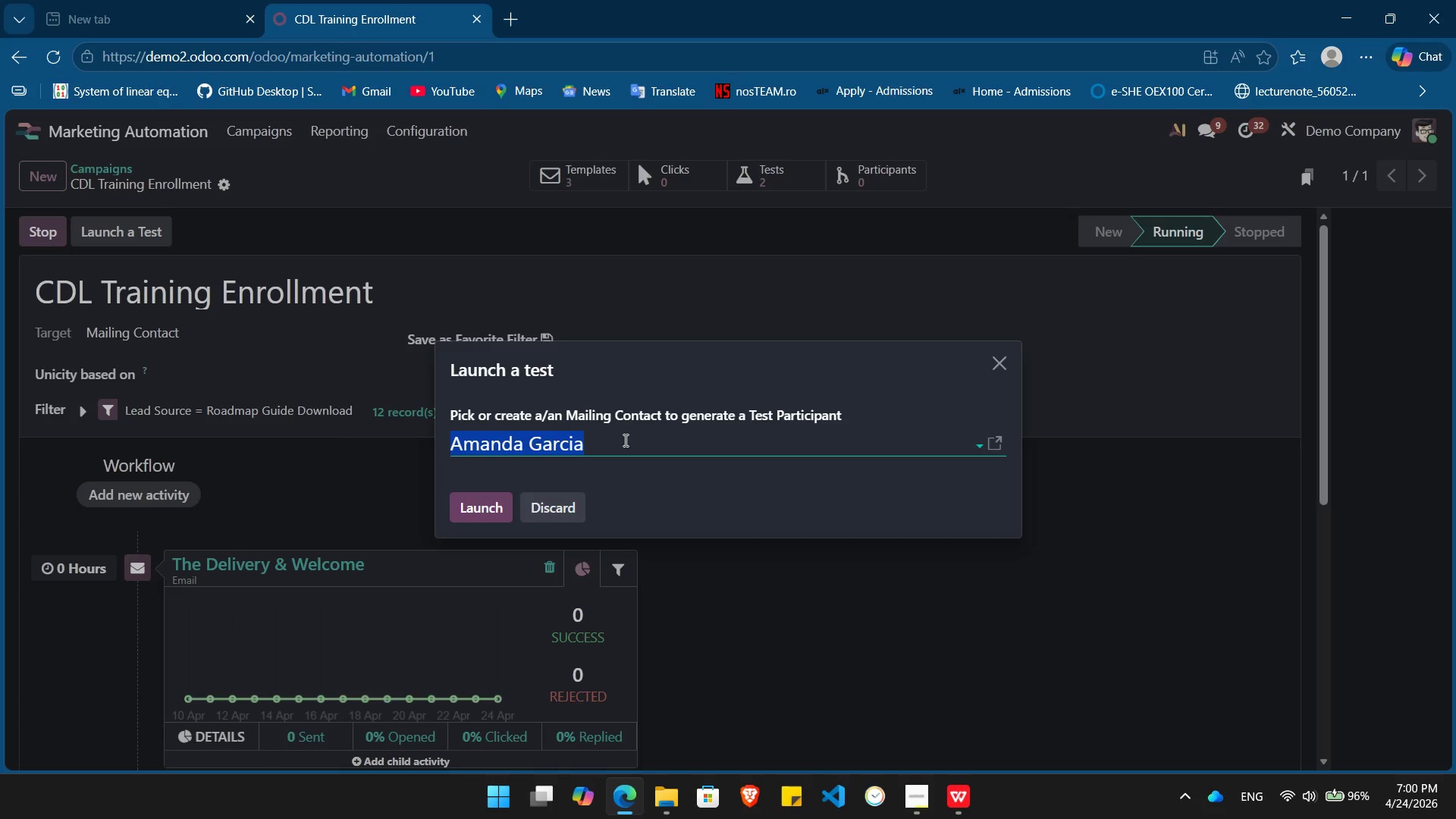 
left_click([1004, 368])
 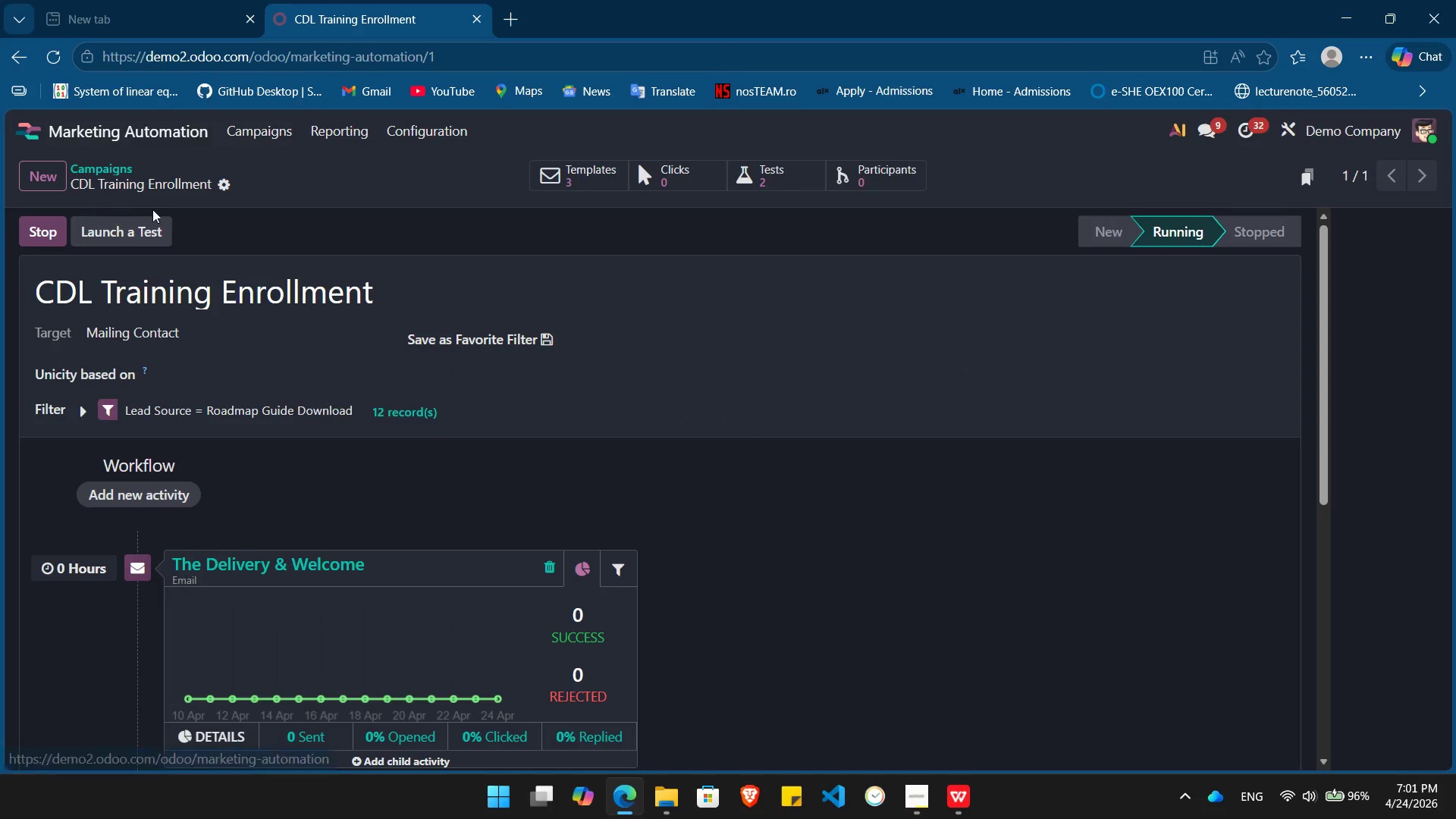 
wait(5.14)
 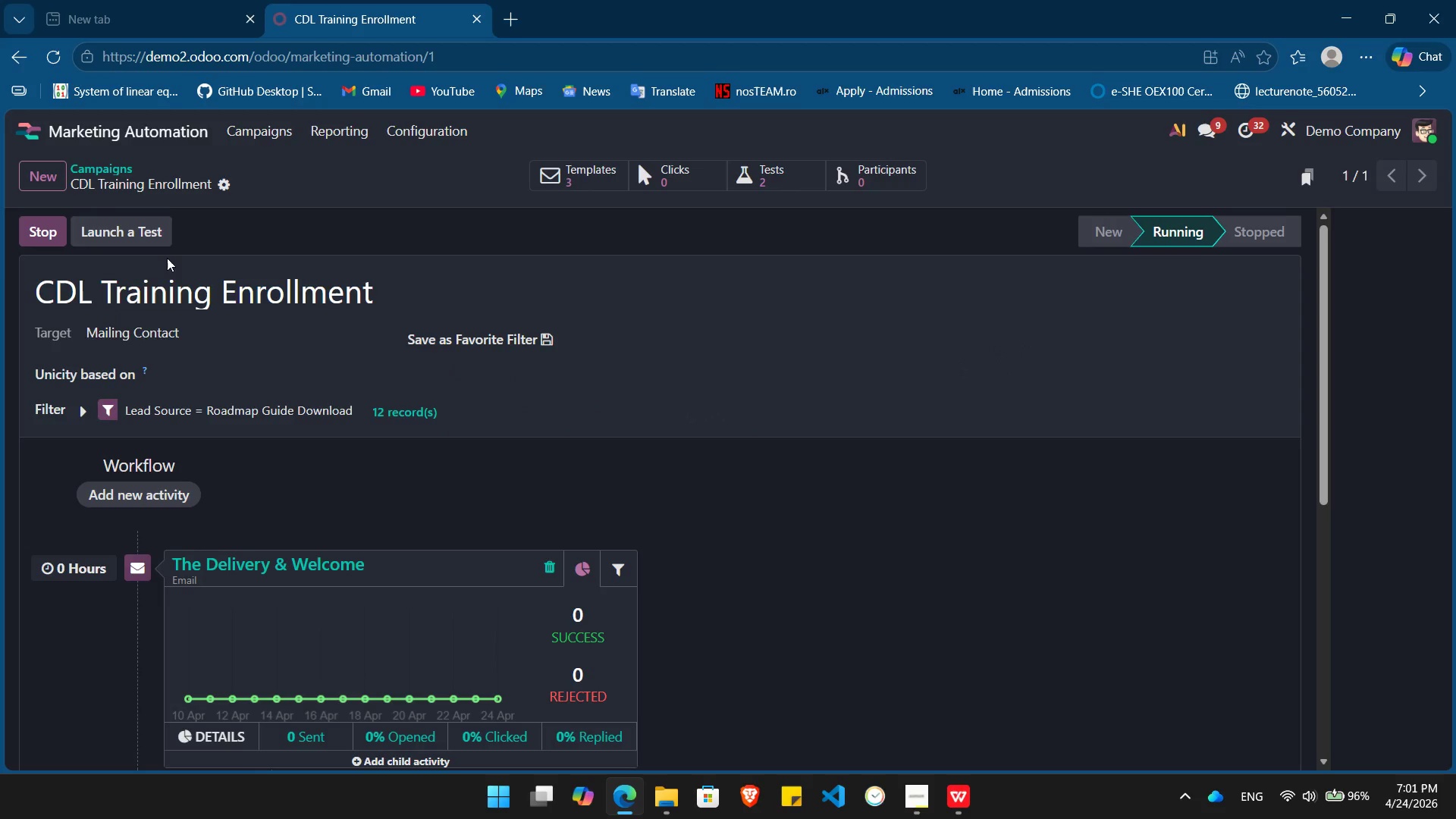 
left_click([793, 181])
 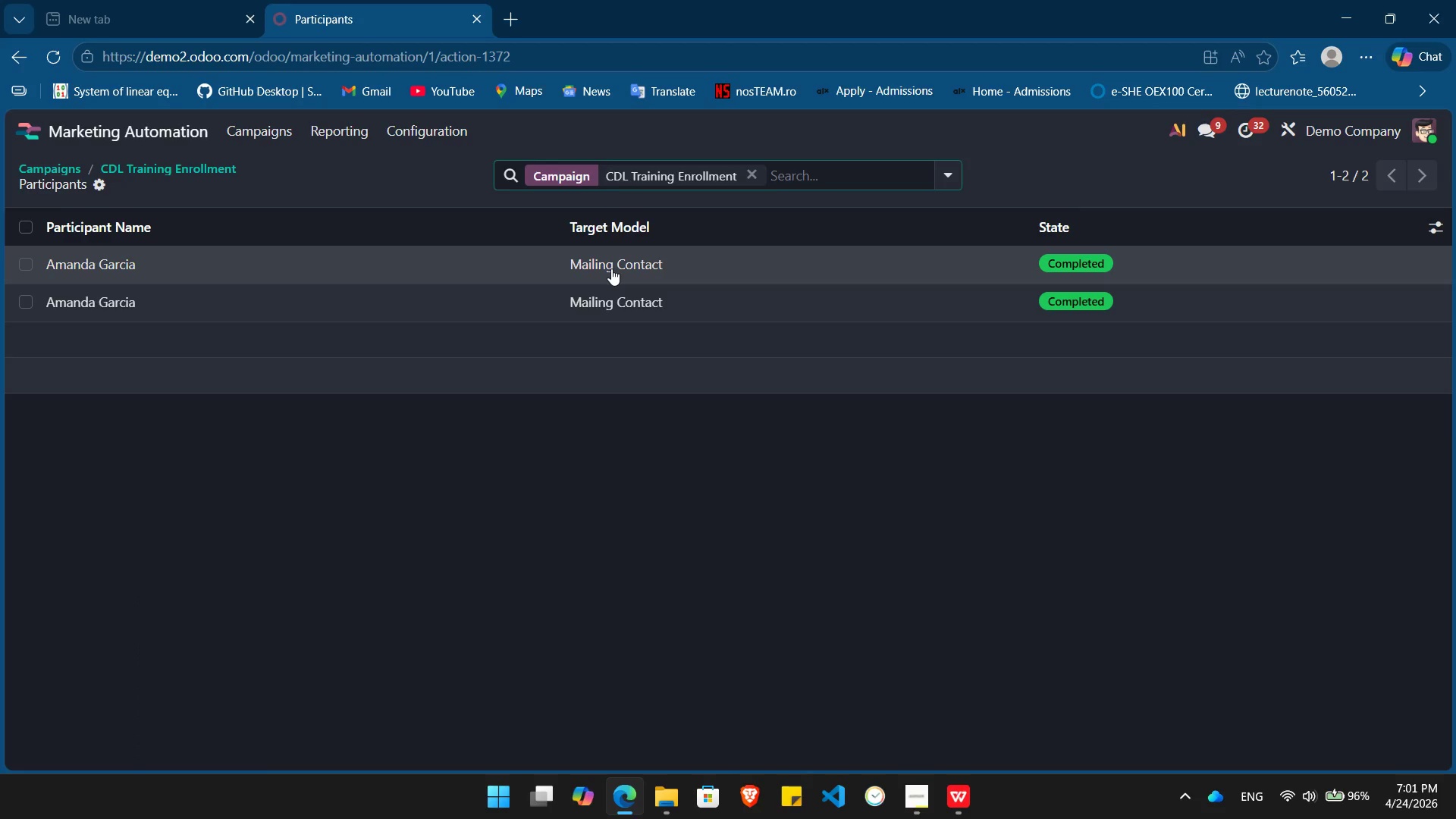 
left_click([611, 268])
 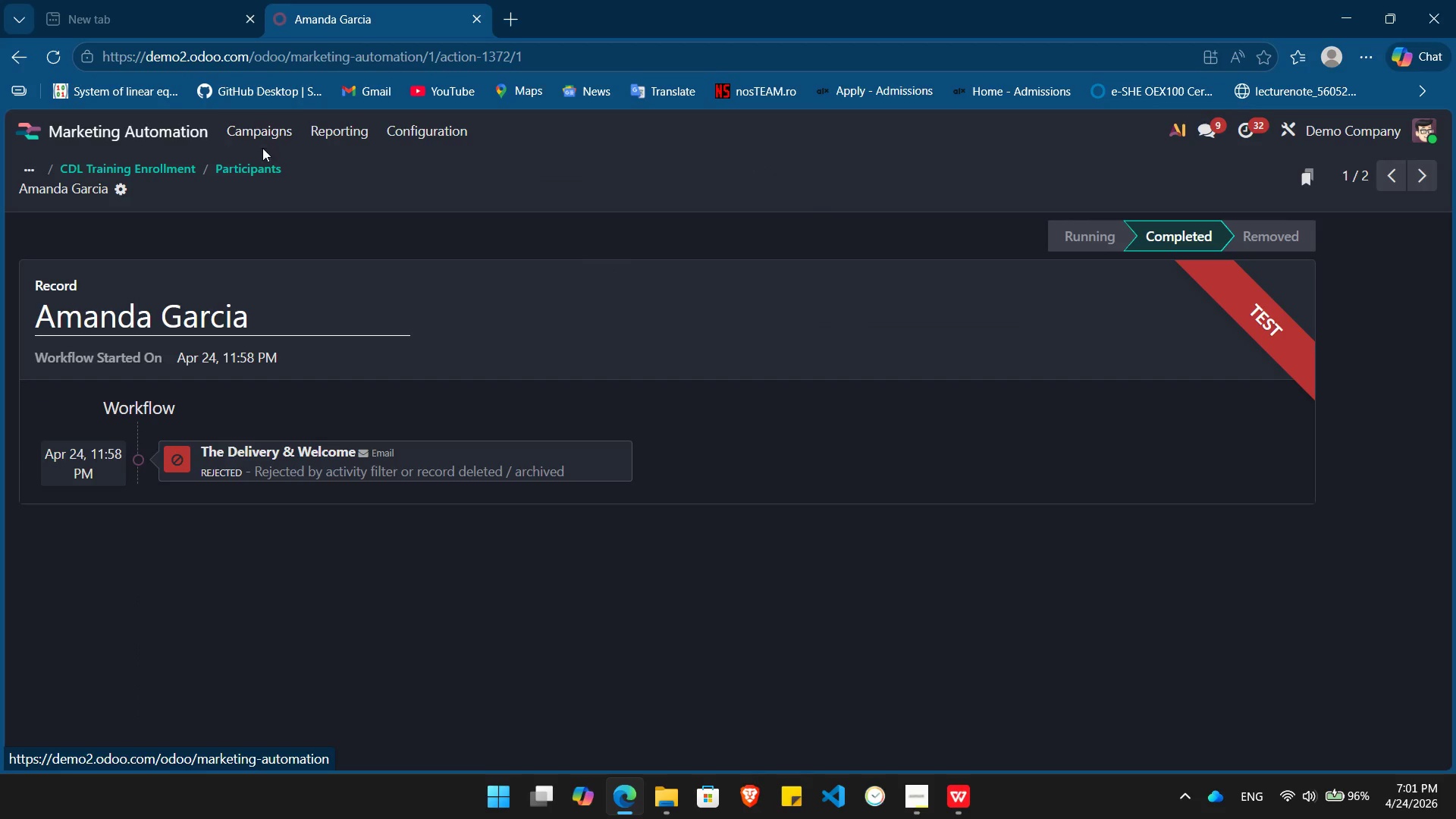 
left_click([171, 171])
 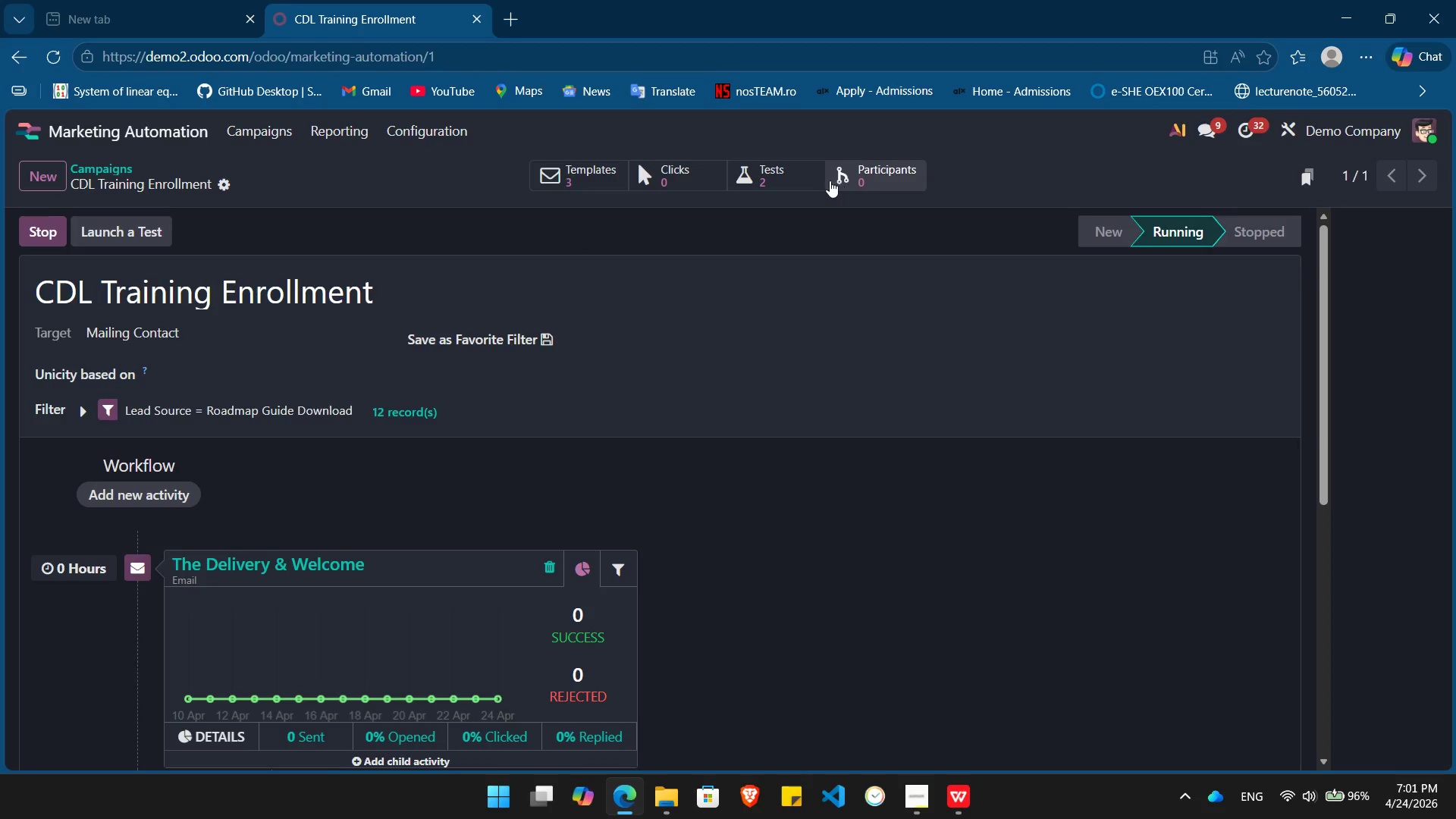 
left_click([783, 177])
 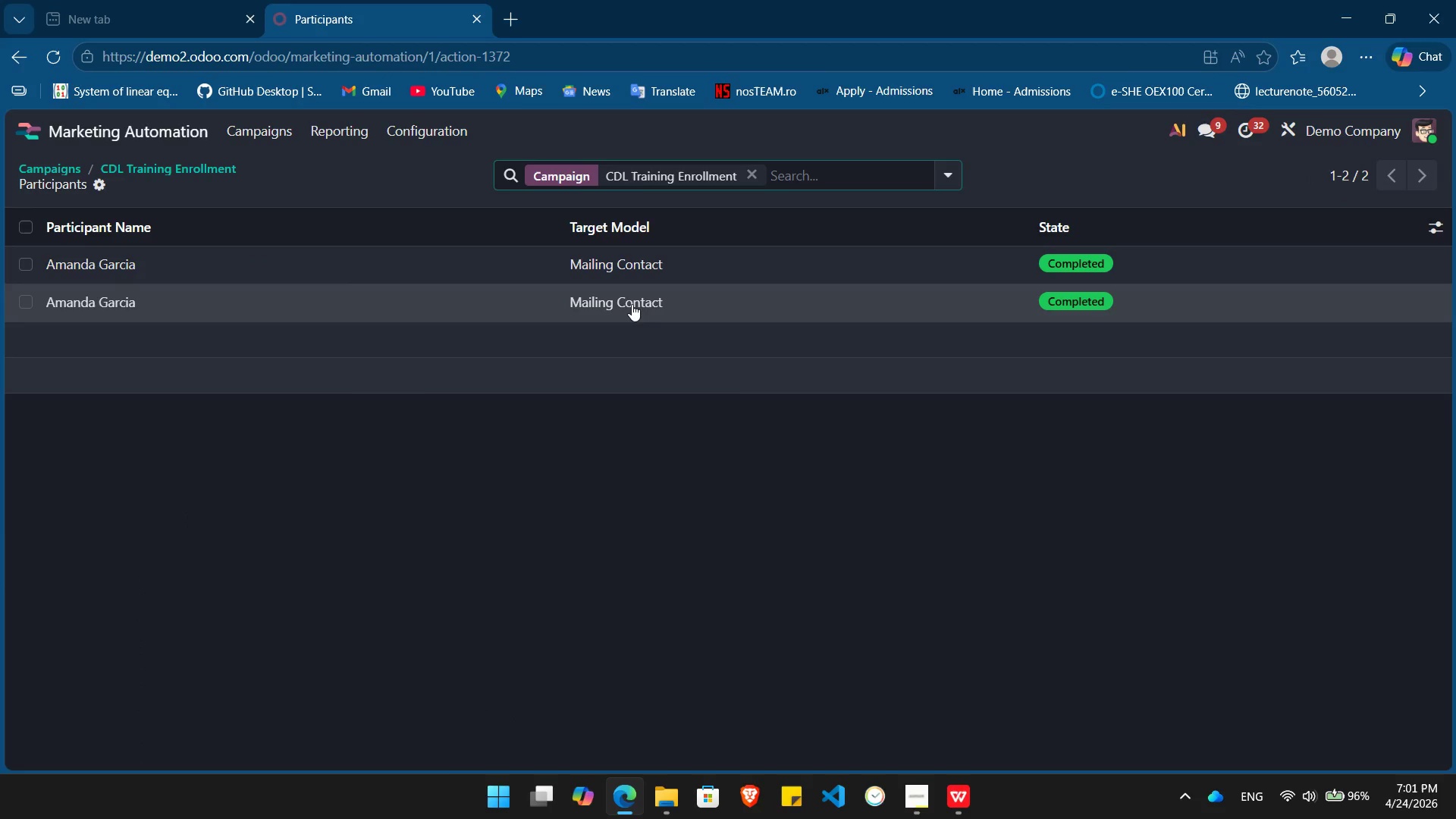 
left_click([632, 304])
 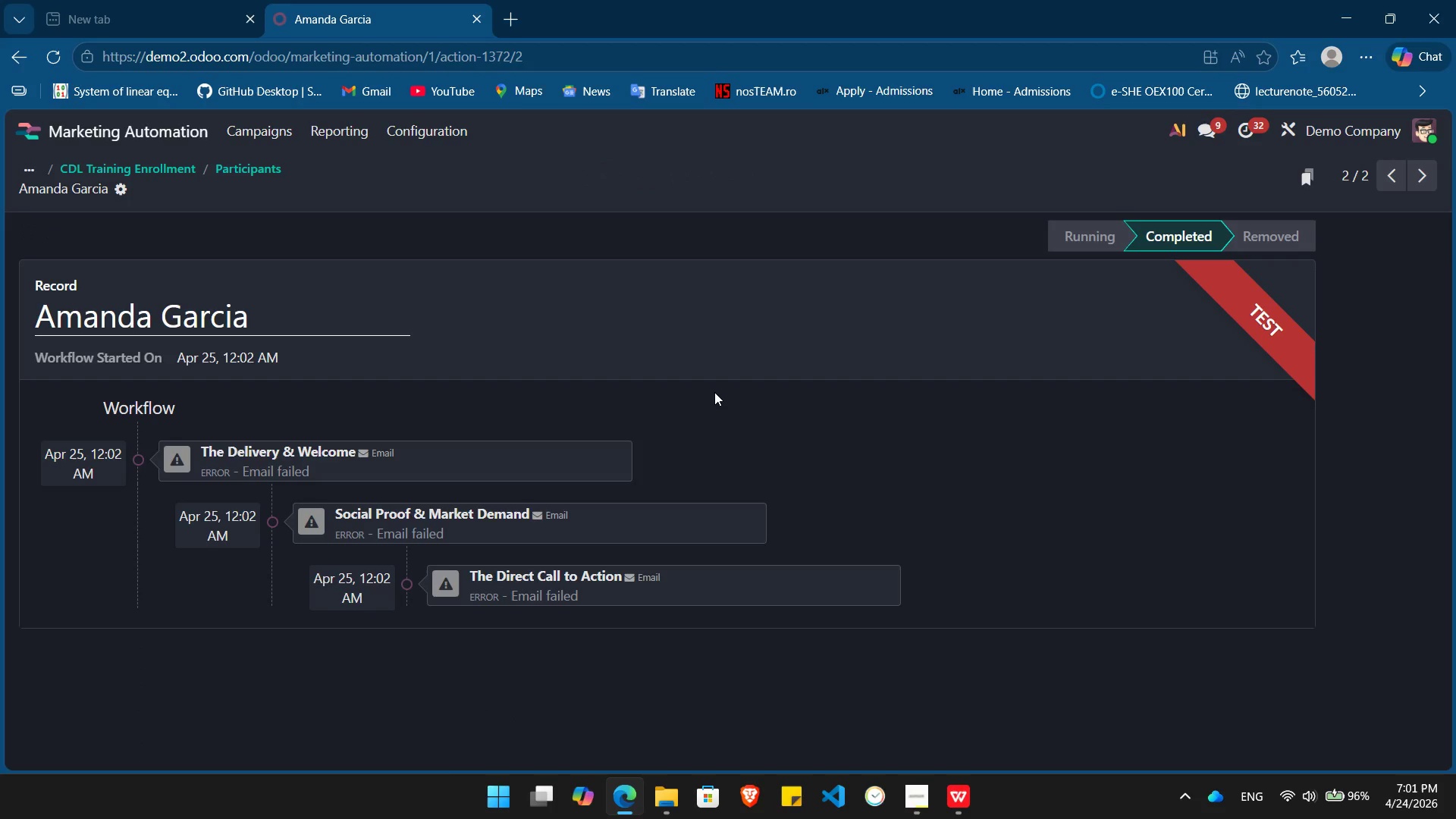 
key(PrintScreen)
 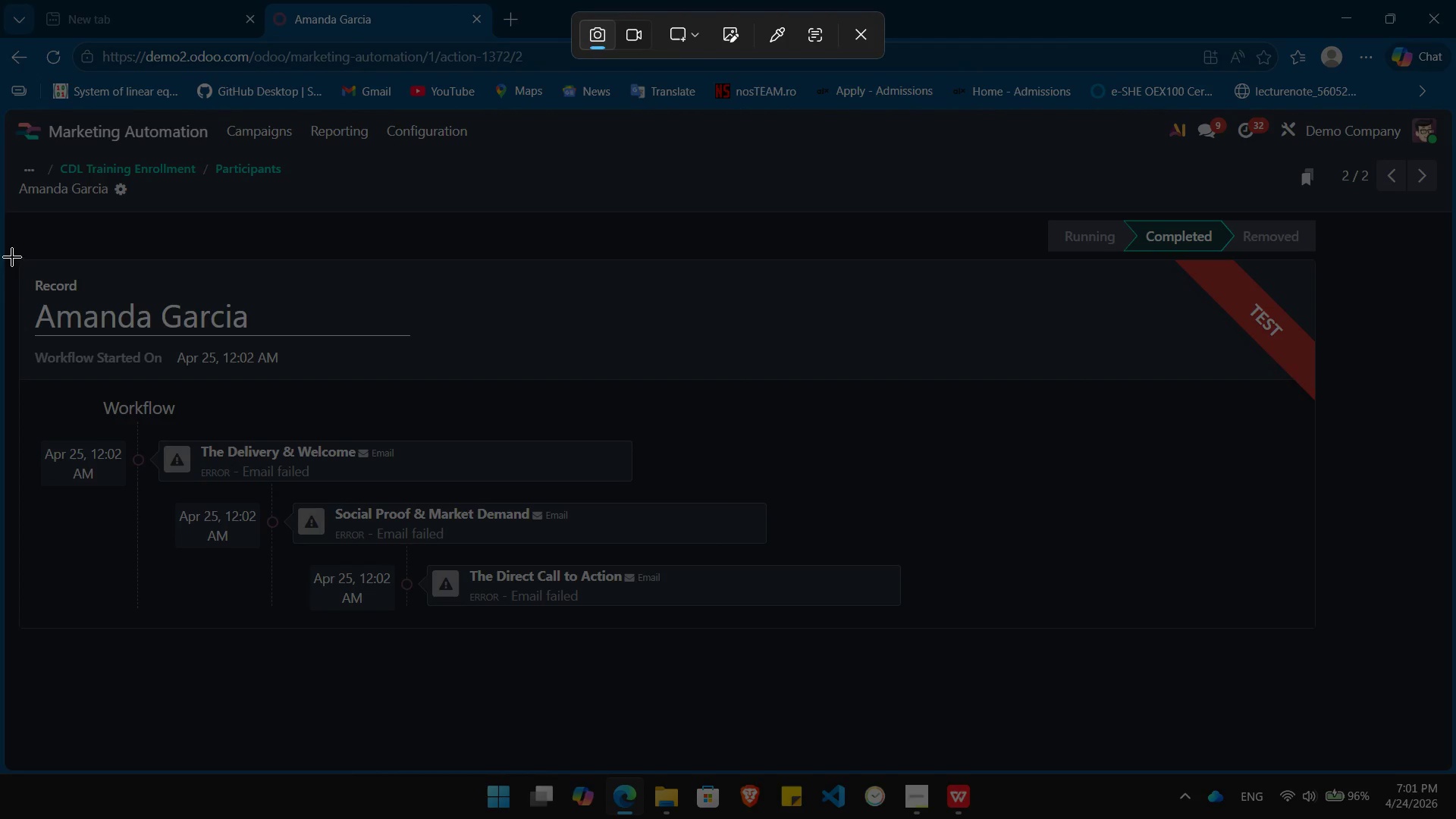 
left_click_drag(start_coordinate=[30, 260], to_coordinate=[1326, 635])
 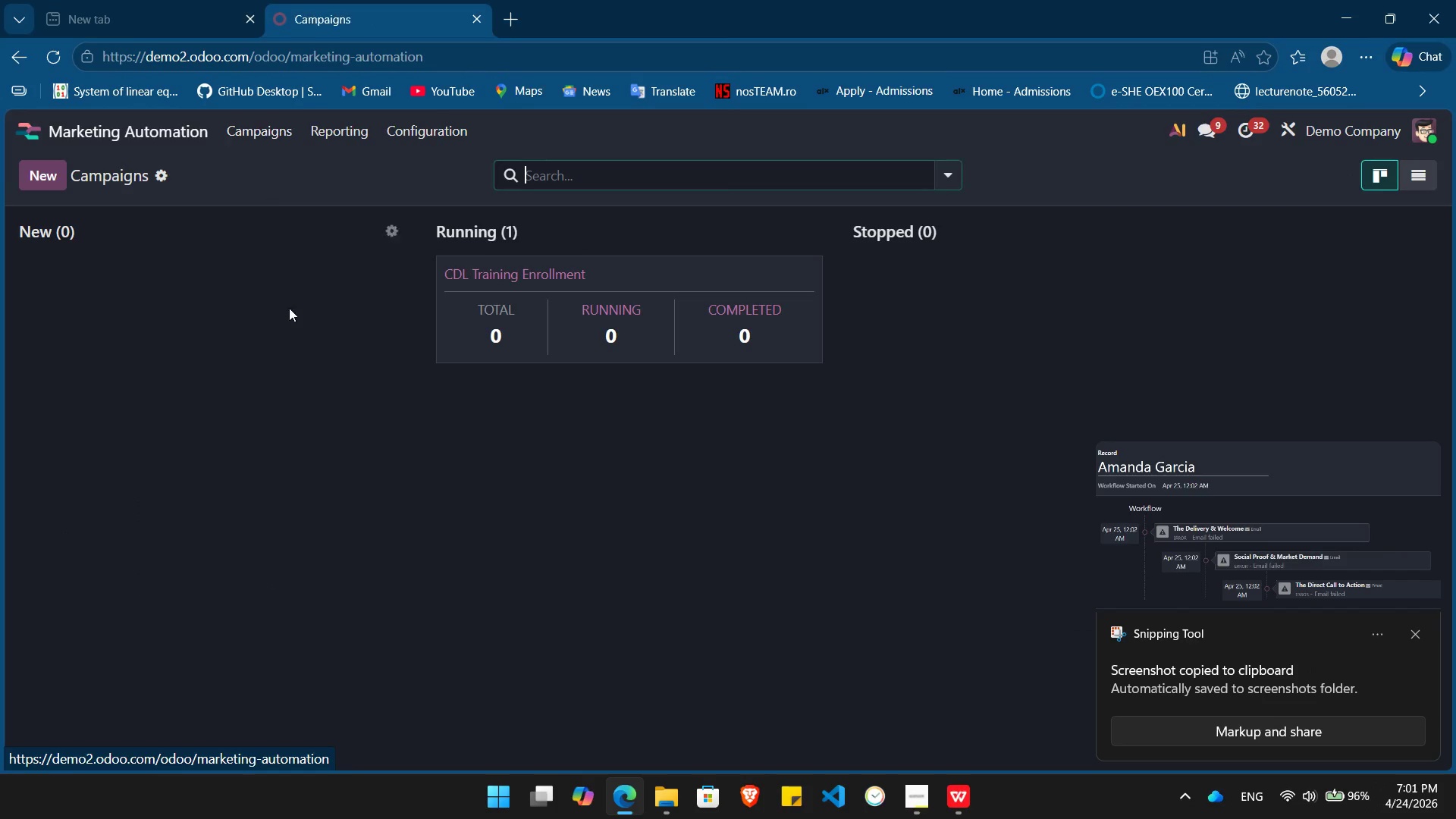 
left_click([643, 307])
 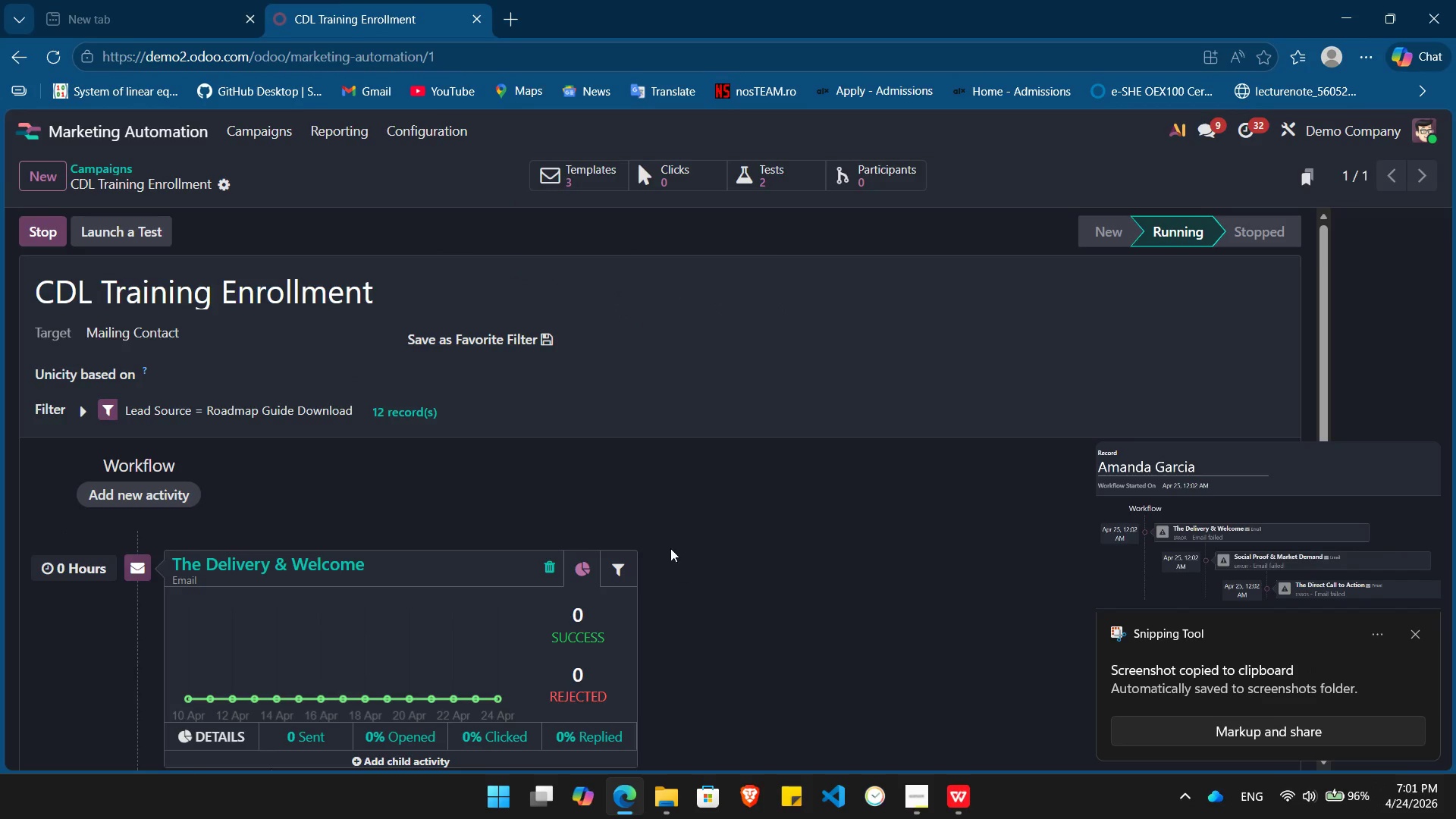 
scroll: coordinate [670, 548], scroll_direction: down, amount: 5.0
 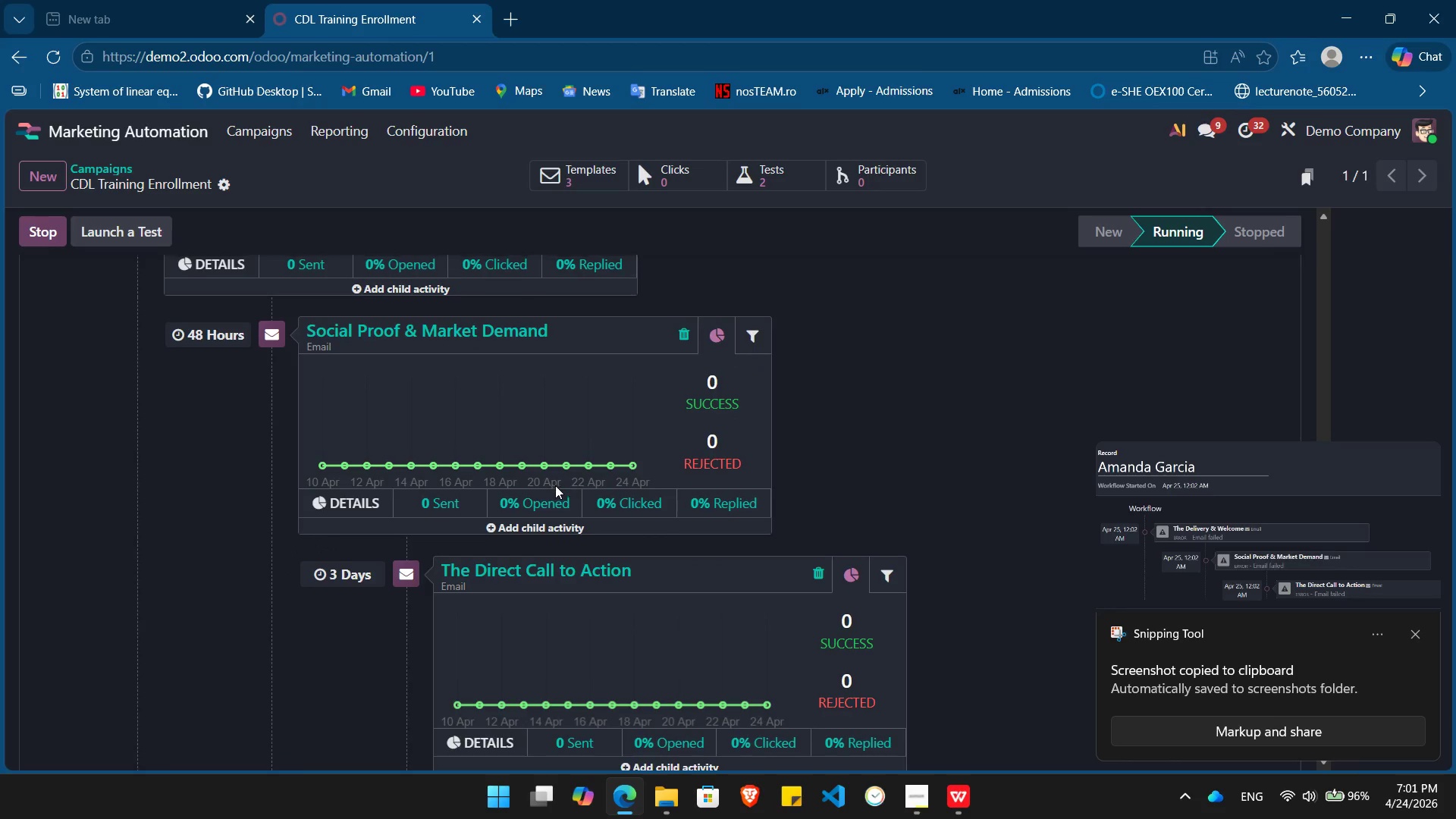 
scroll: coordinate [555, 485], scroll_direction: up, amount: 1.0
 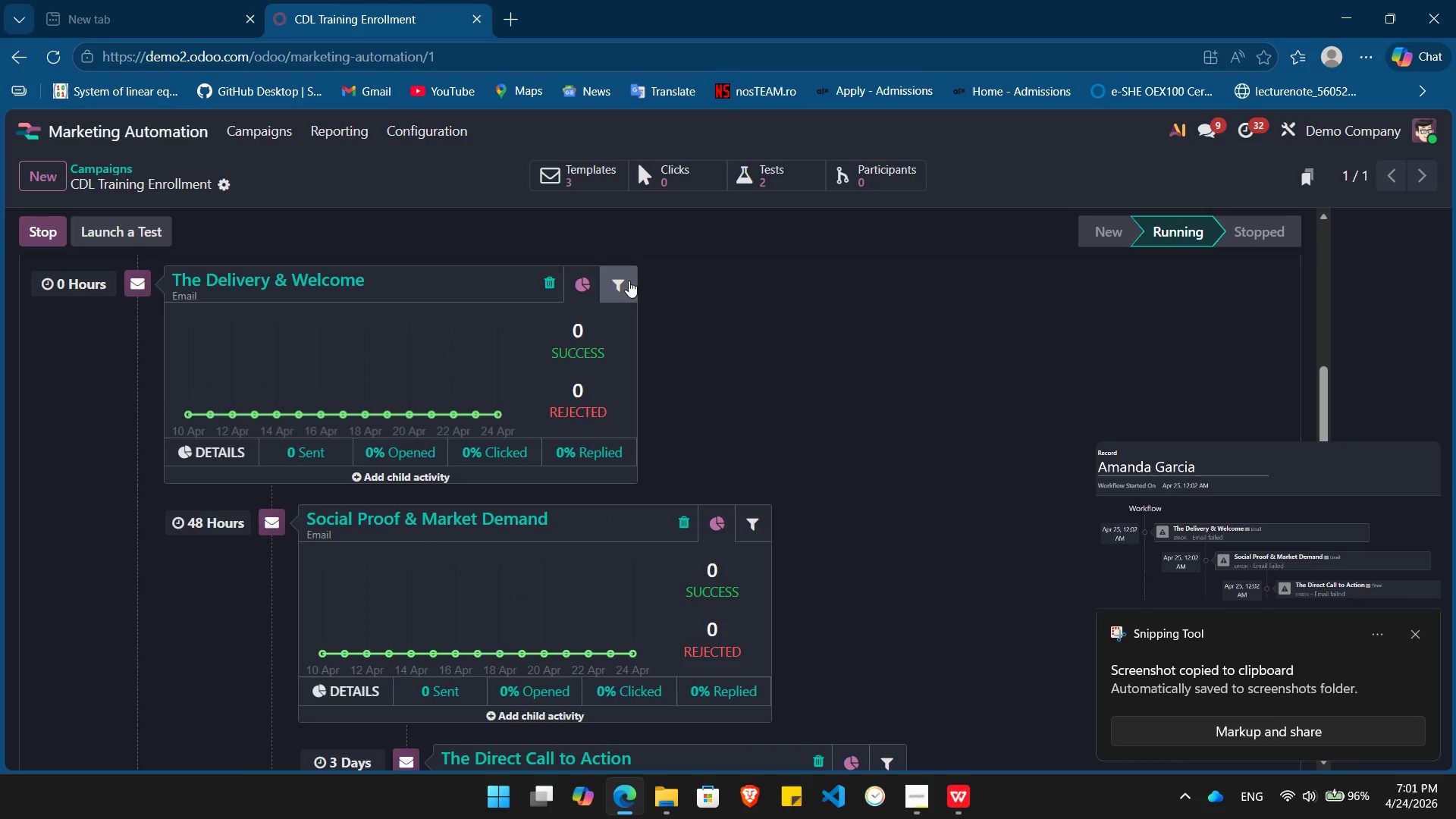 
left_click([624, 280])
 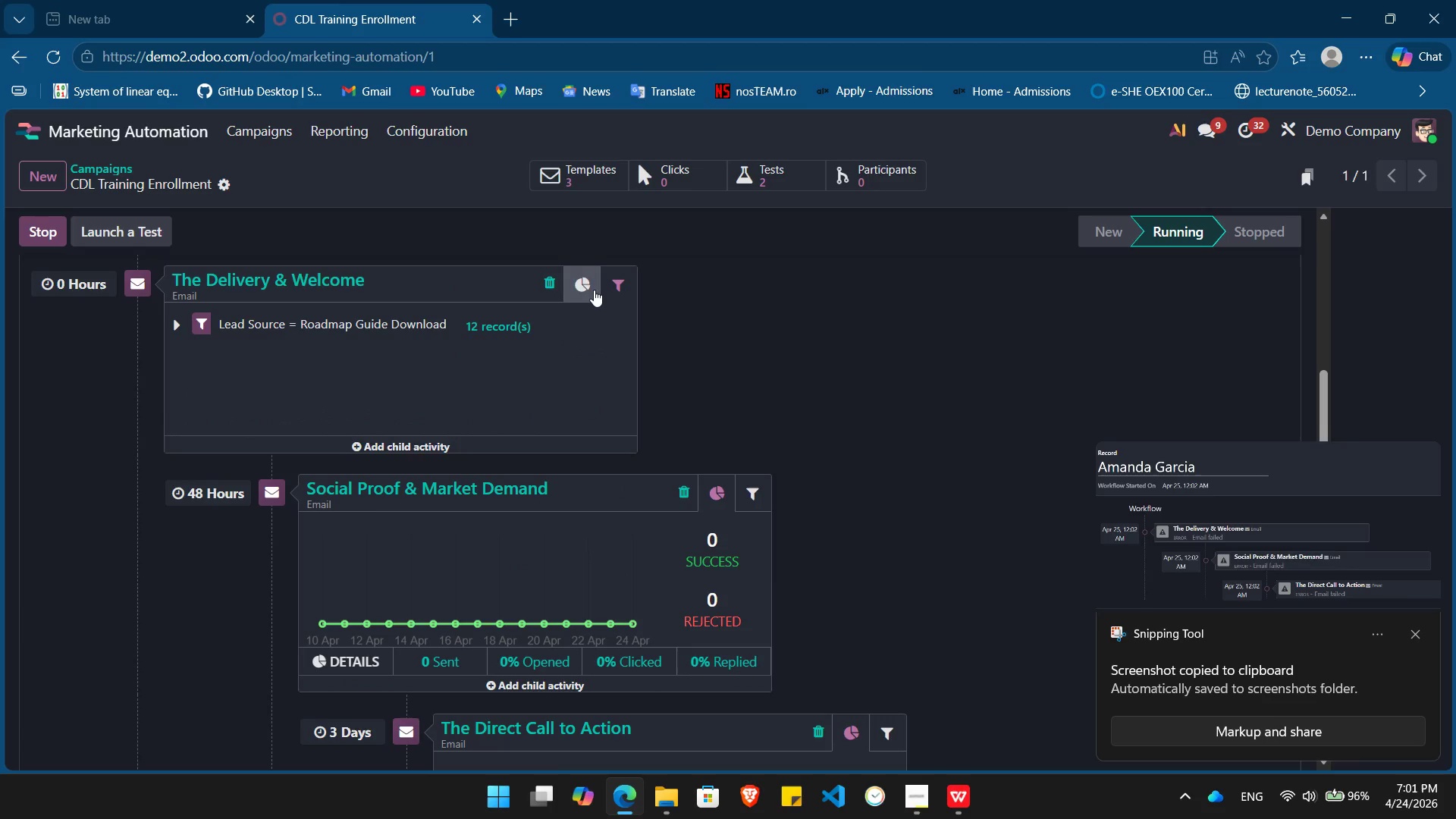 
left_click([594, 290])
 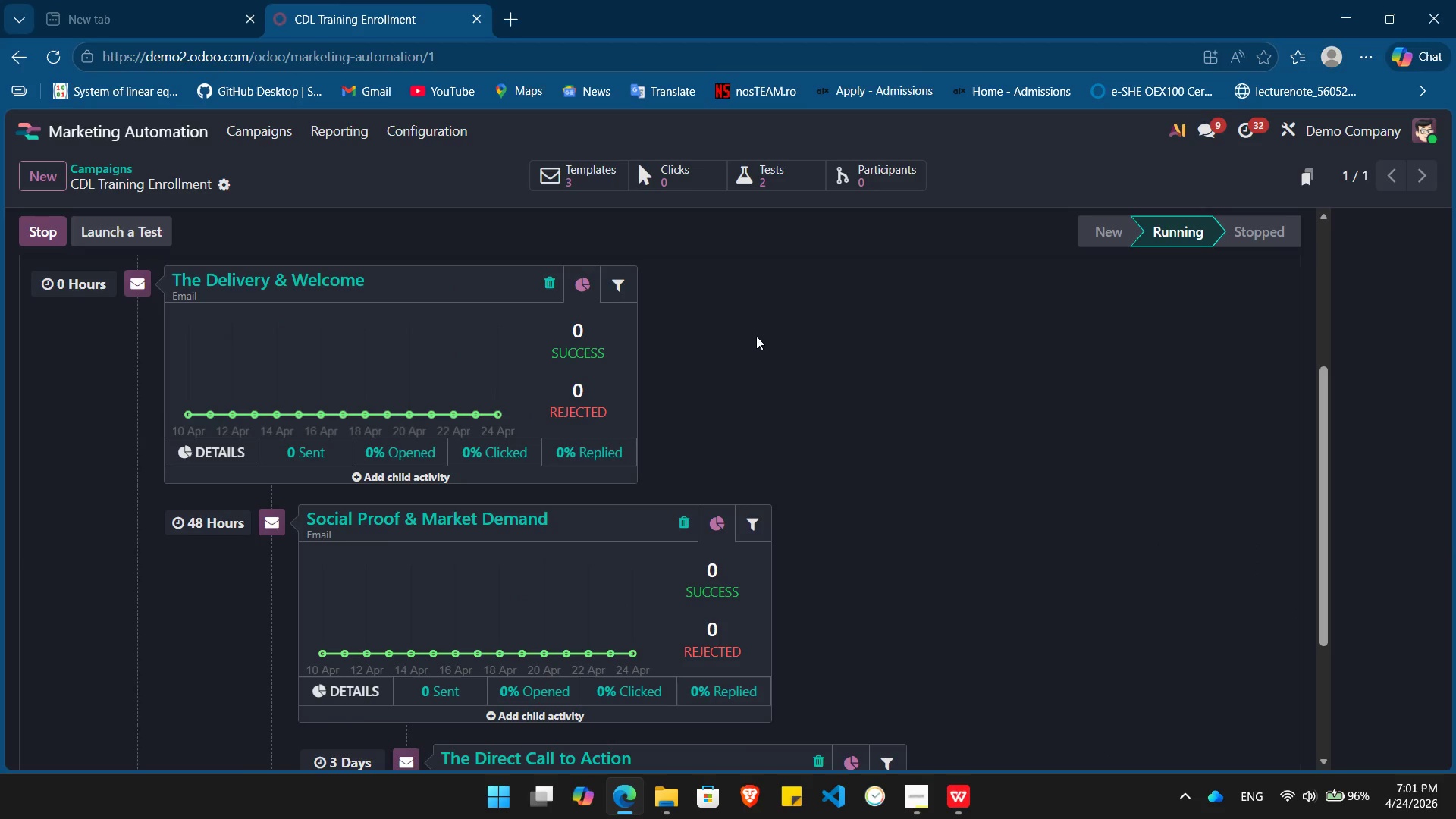 
scroll: coordinate [740, 368], scroll_direction: up, amount: 10.0
 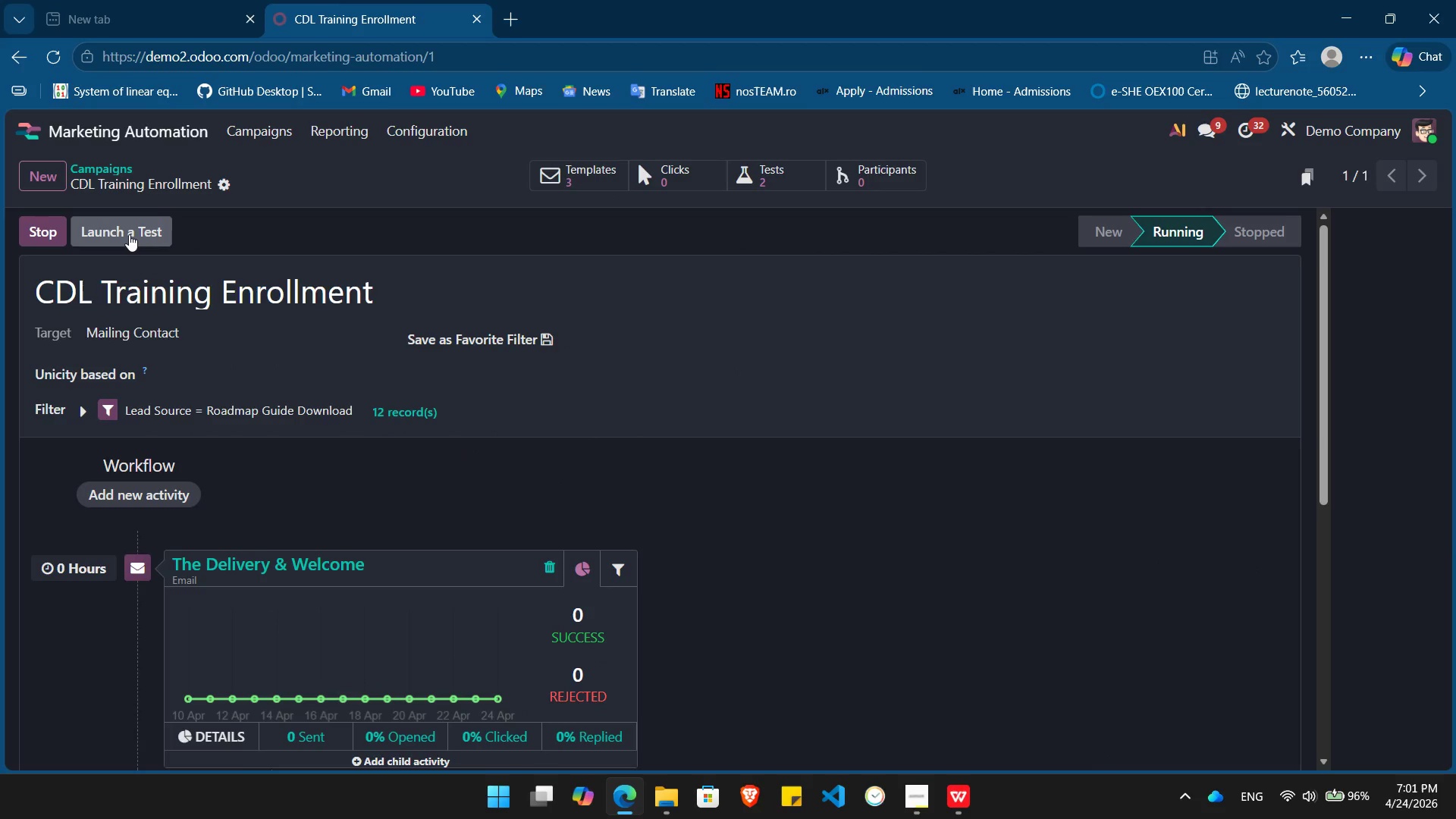 
left_click([165, 132])
 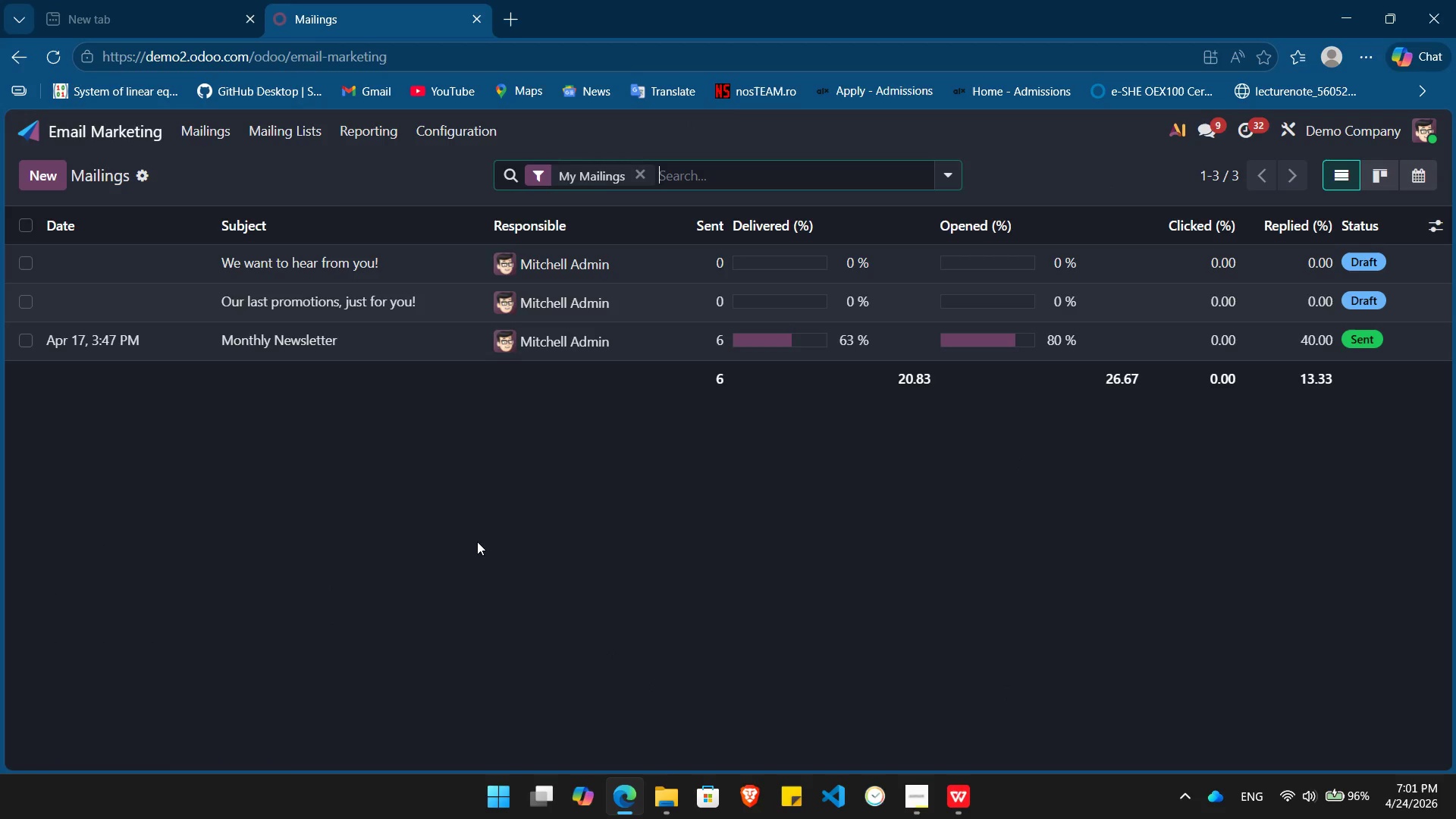 
mouse_move([374, 328])
 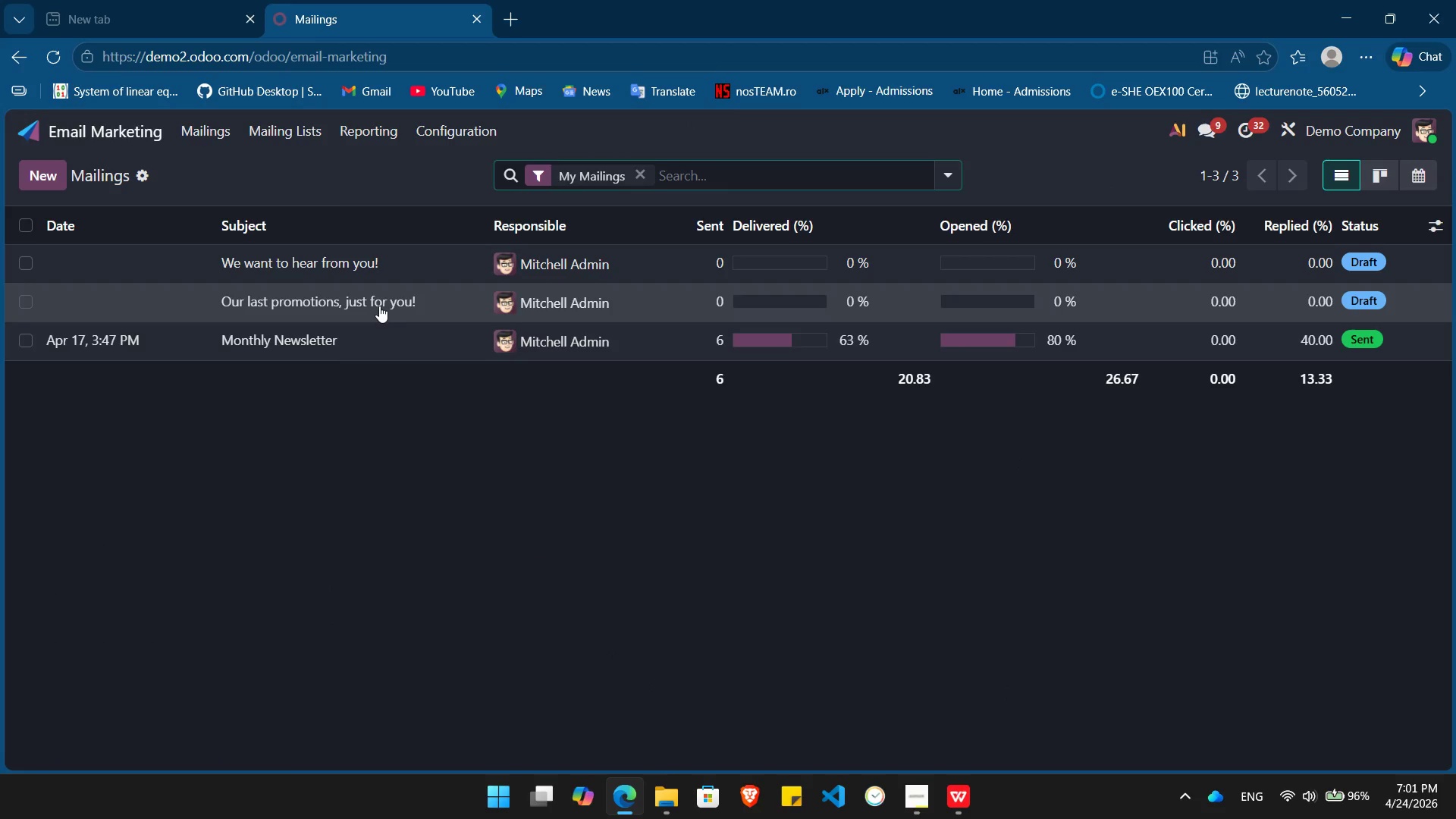 
left_click([379, 306])
 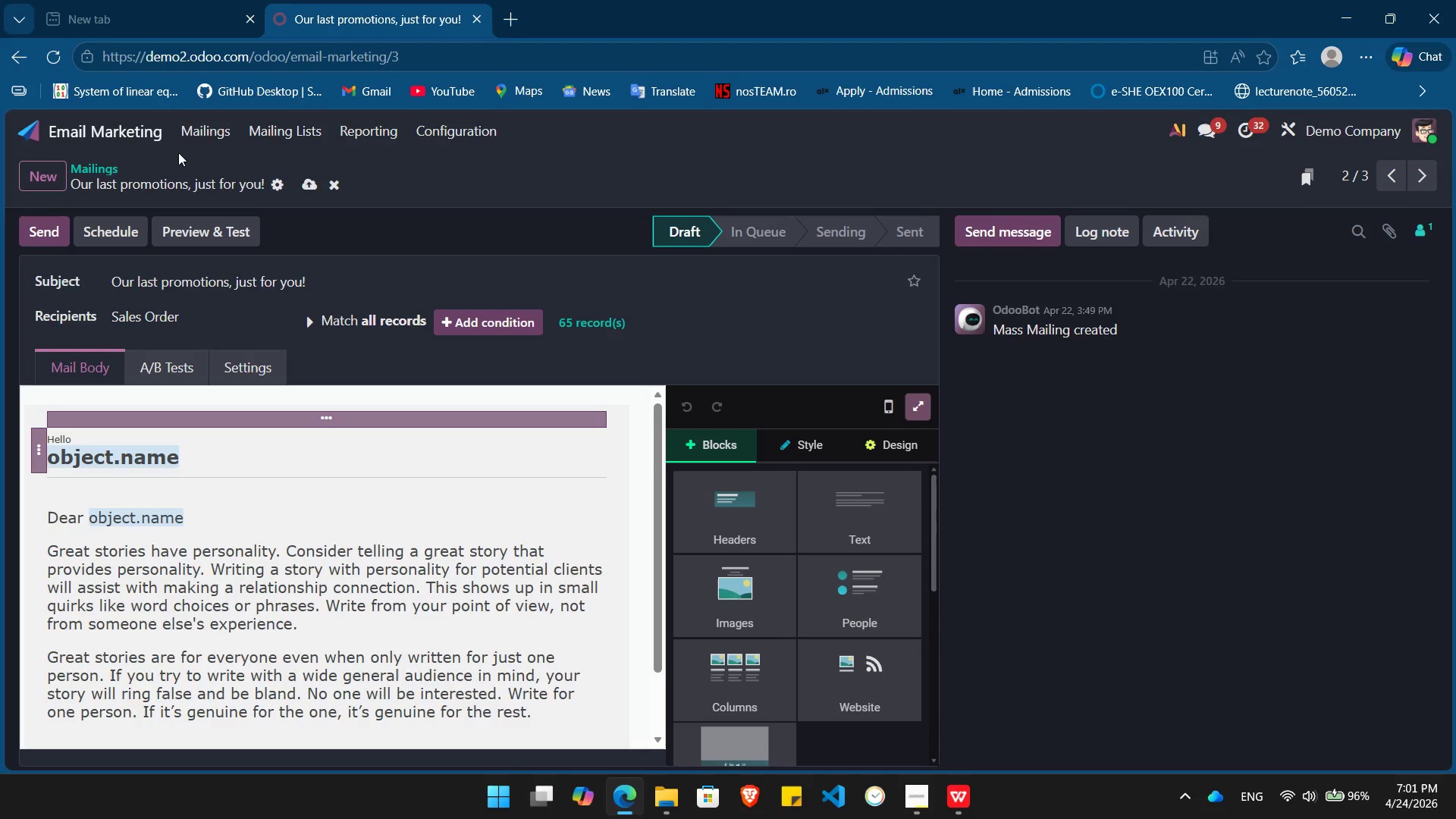 
left_click([198, 126])
 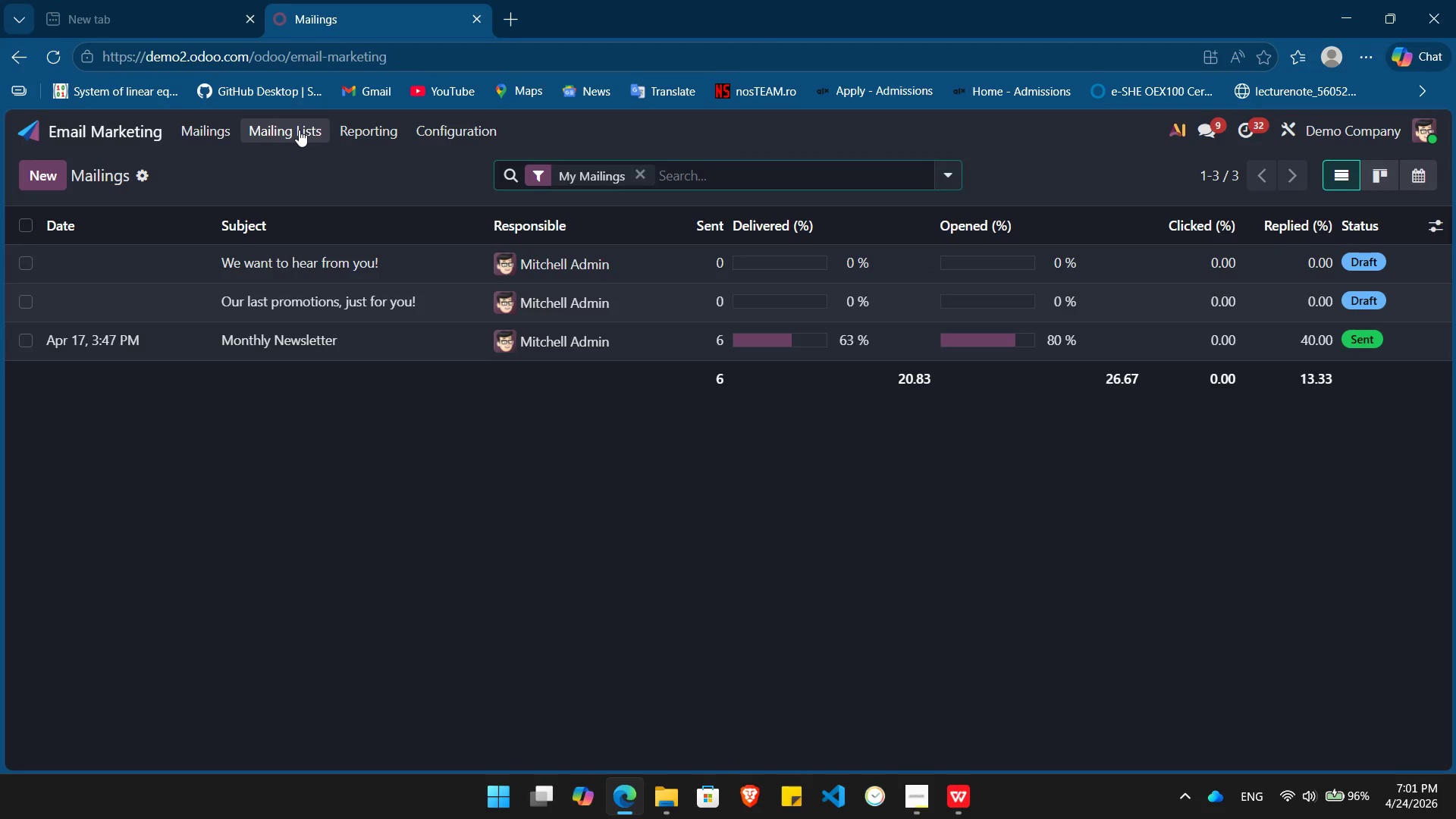 
left_click([299, 130])
 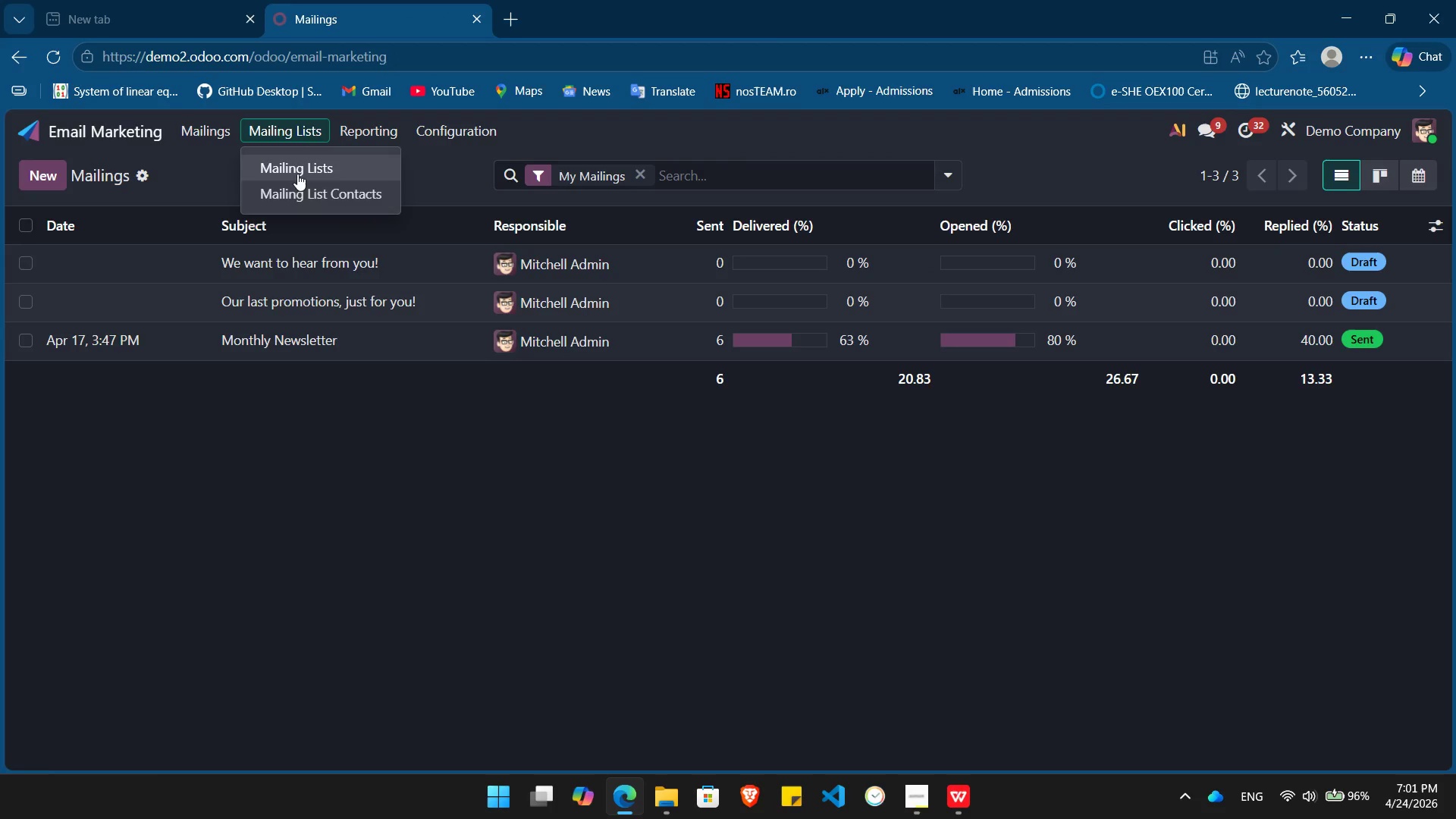 
left_click([297, 174])
 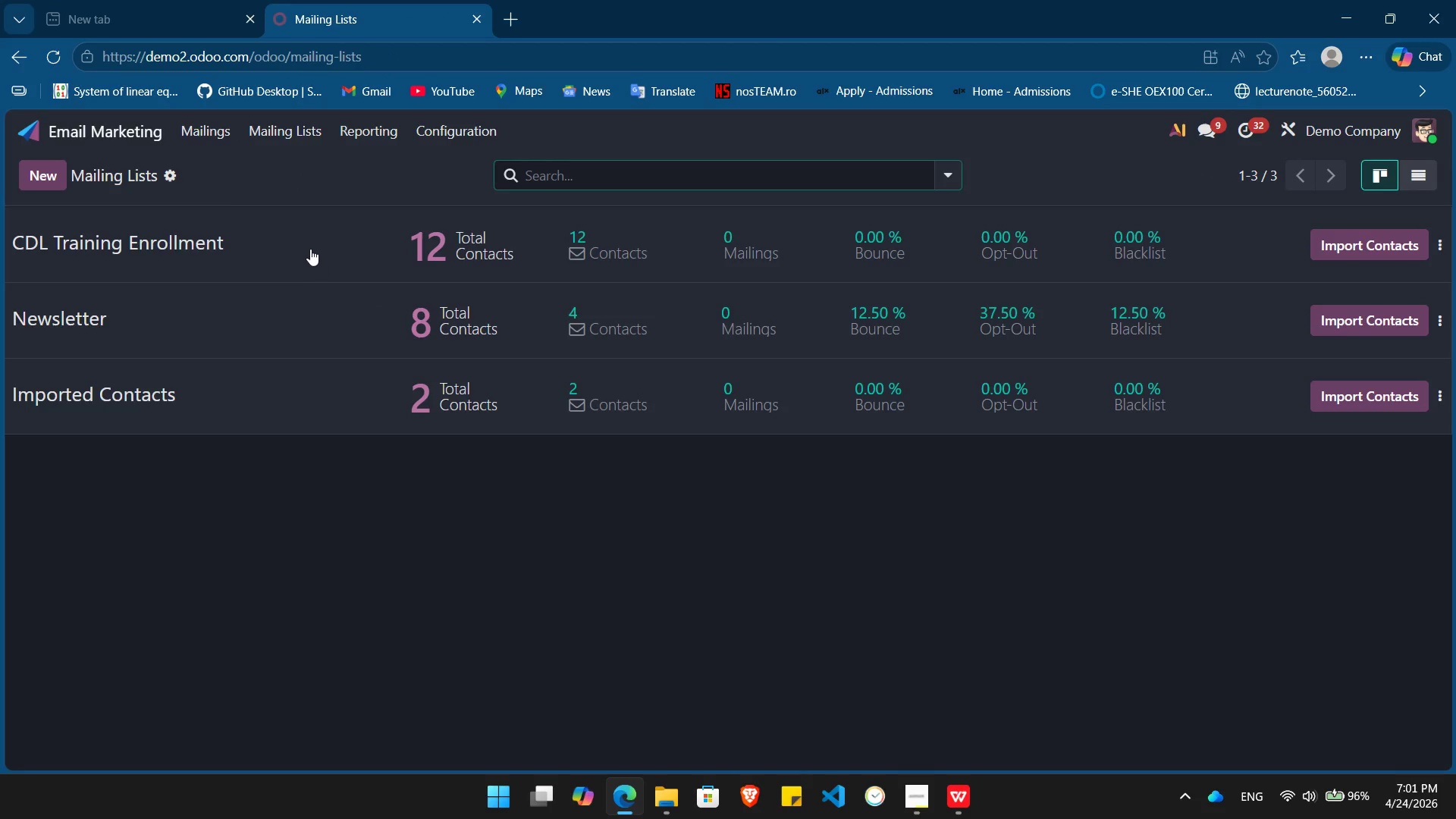 
left_click([301, 239])
 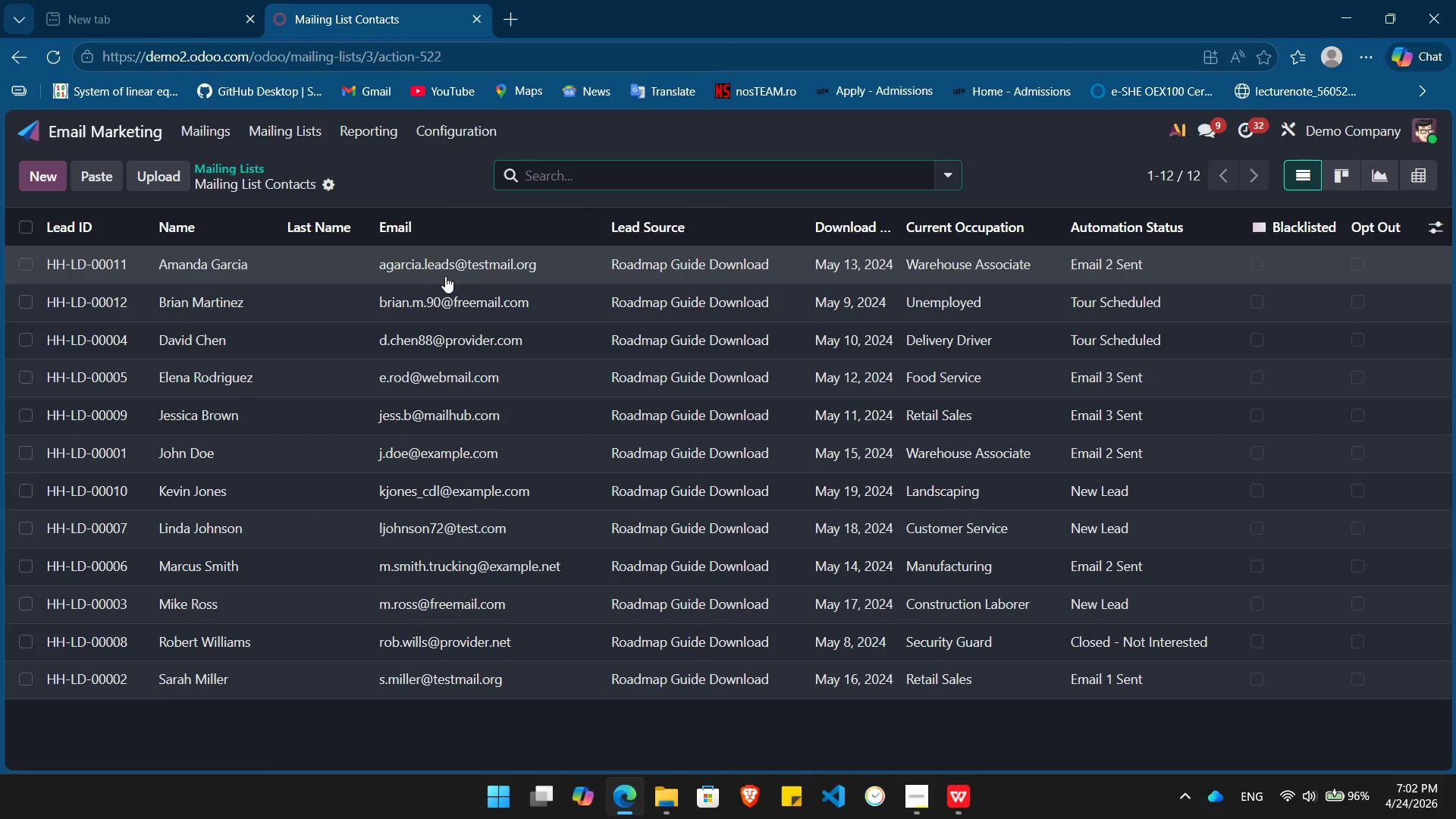 
mouse_move([438, 266])
 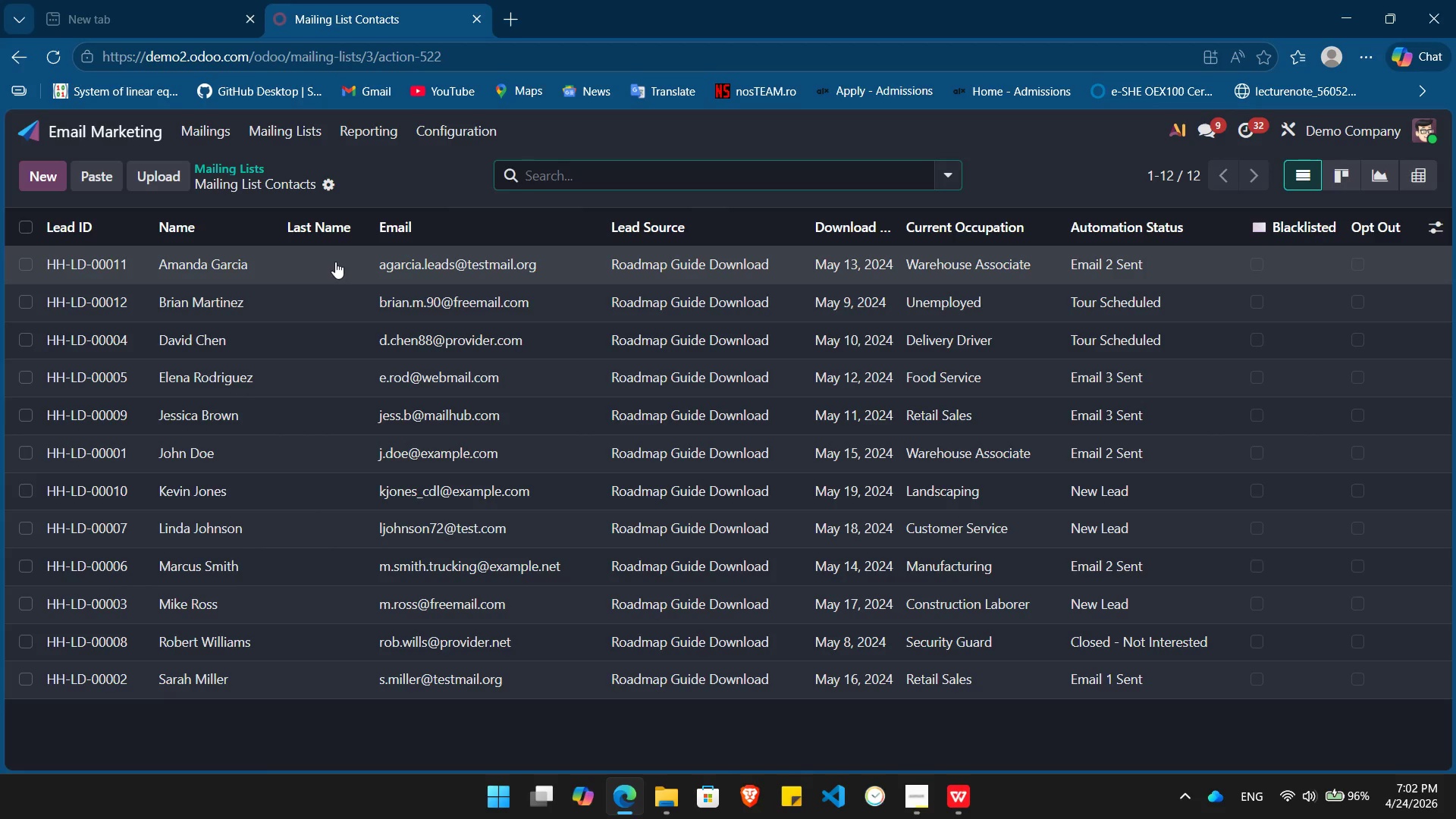 
left_click([335, 262])
 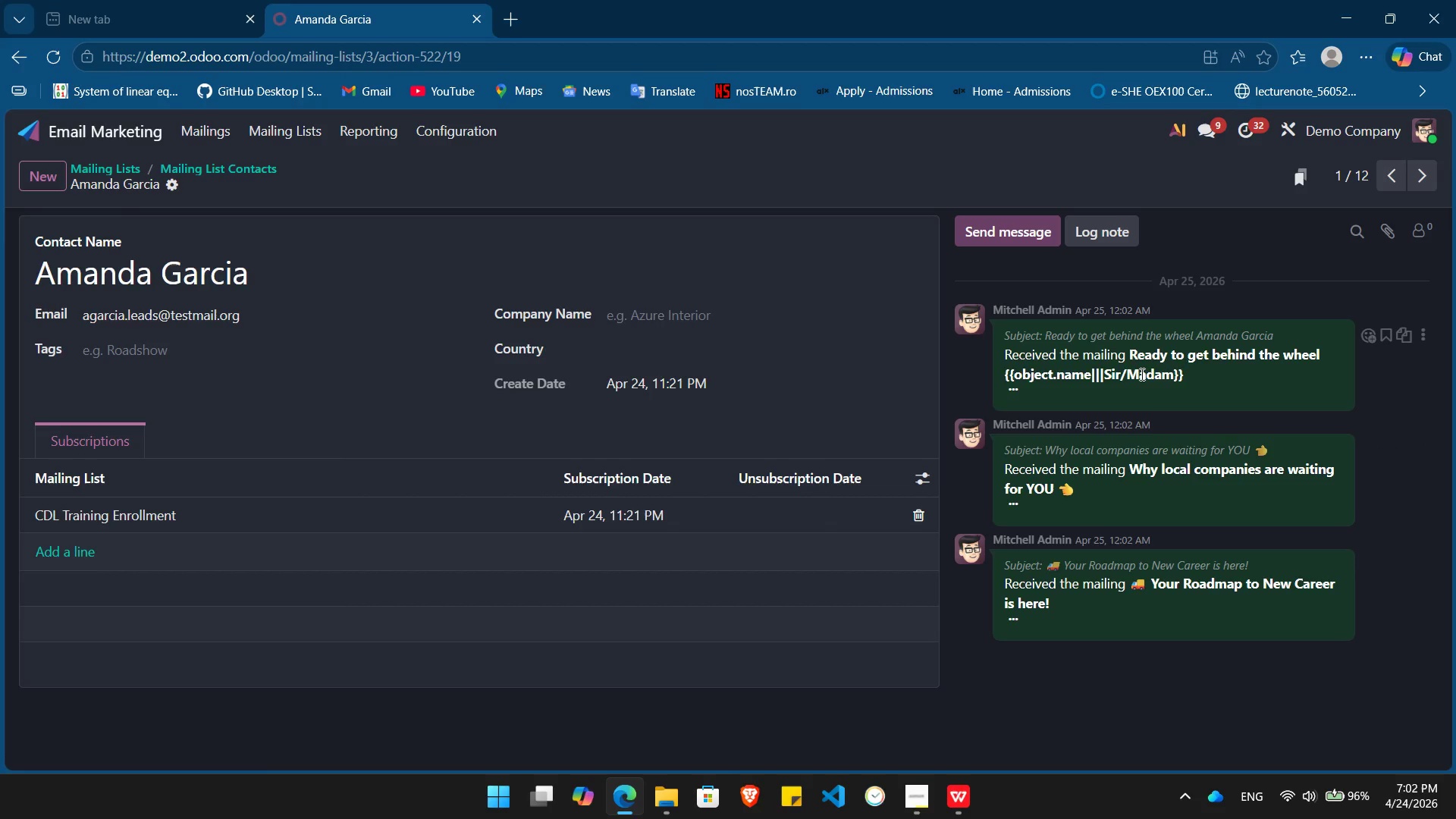 
wait(13.92)
 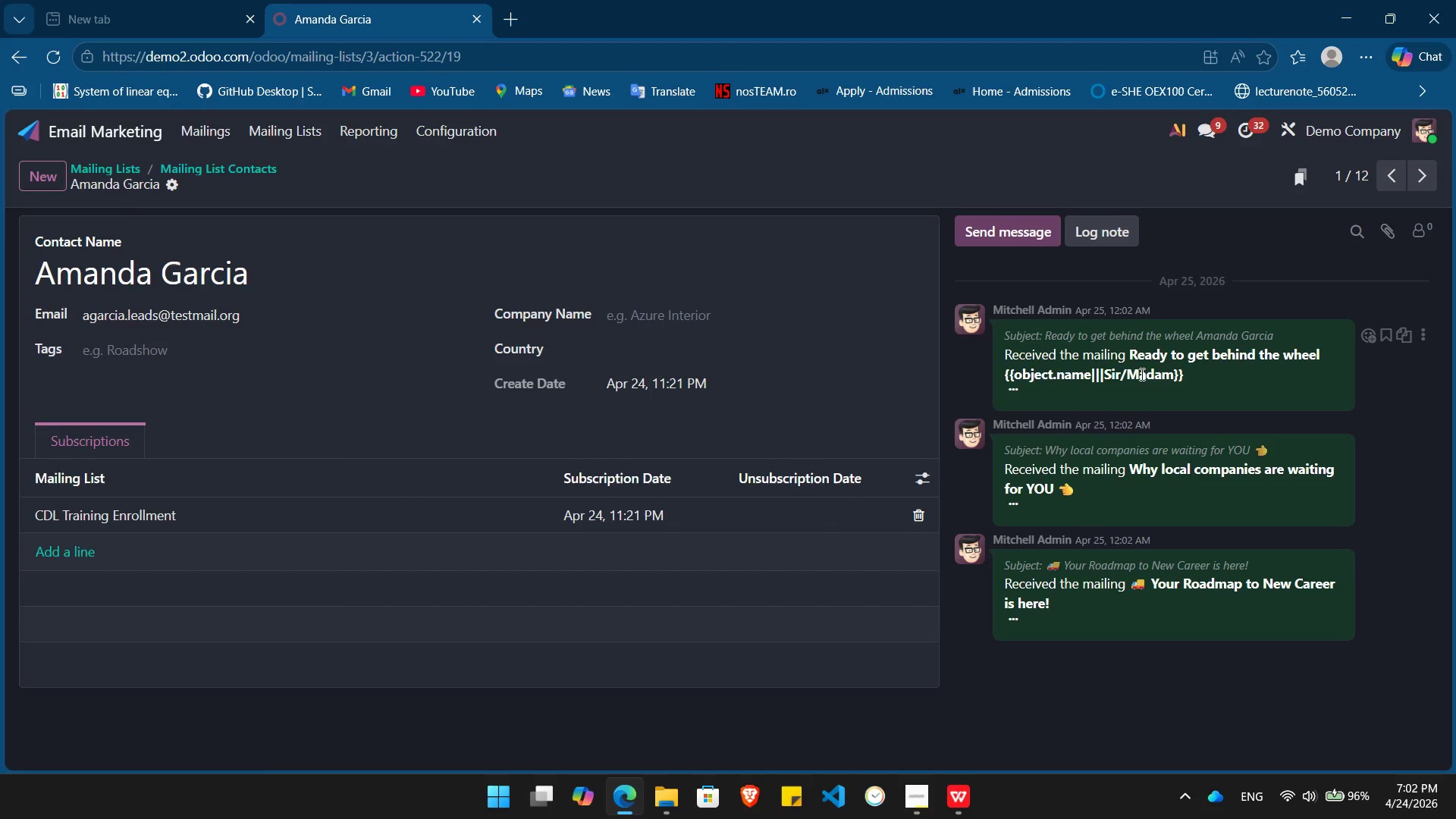 
key(PrintScreen)
 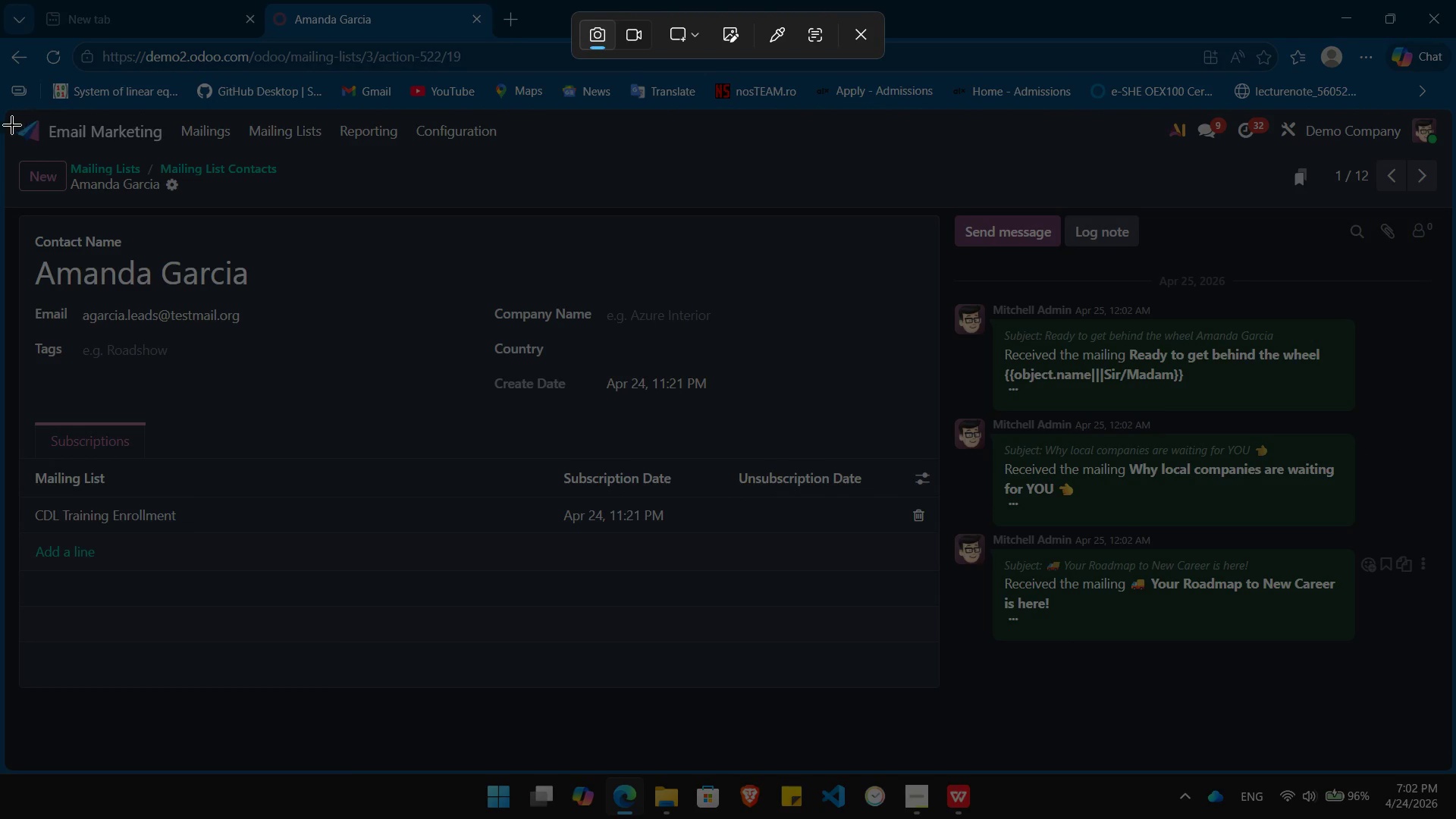 